 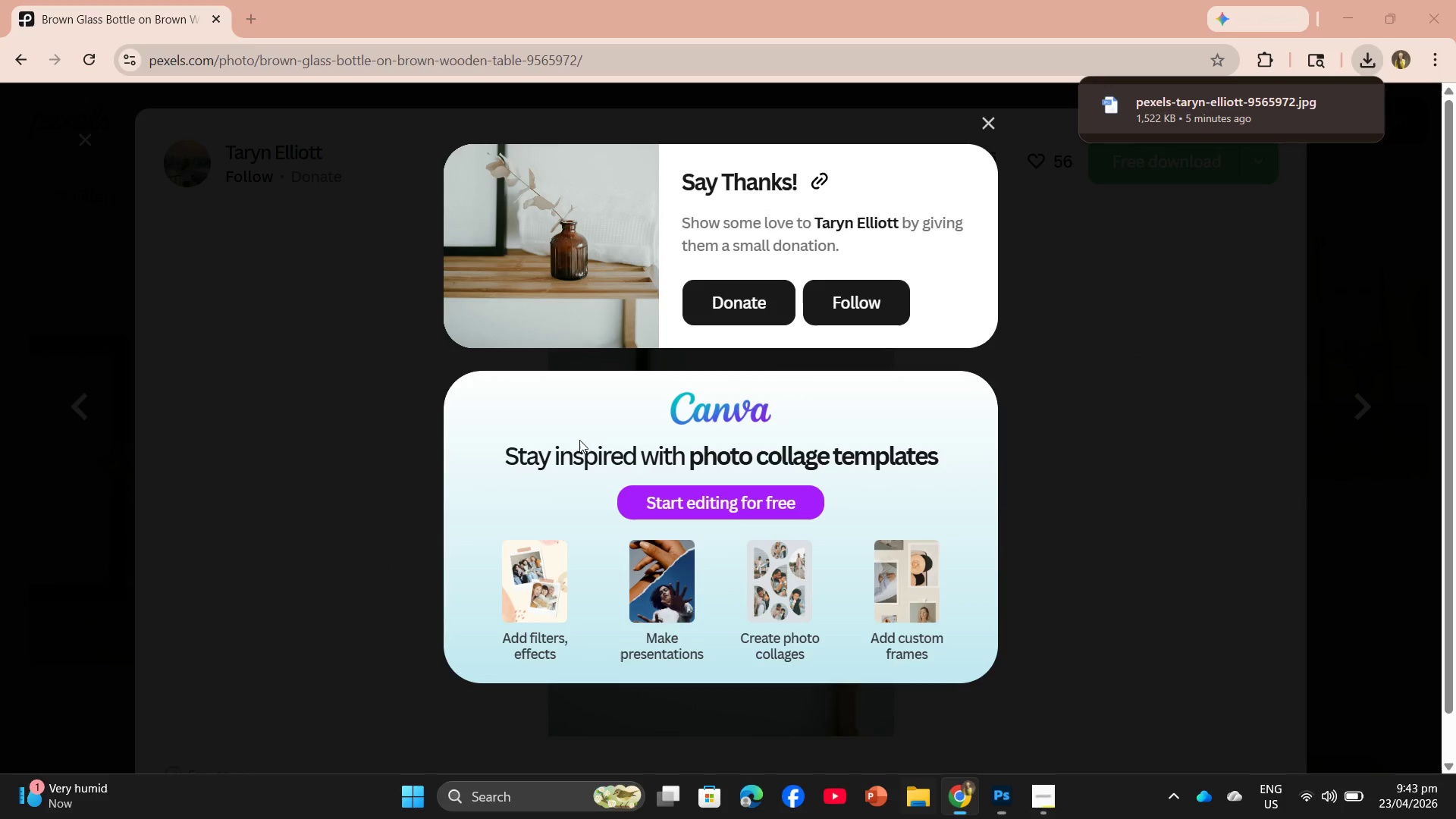 
left_click([994, 122])
 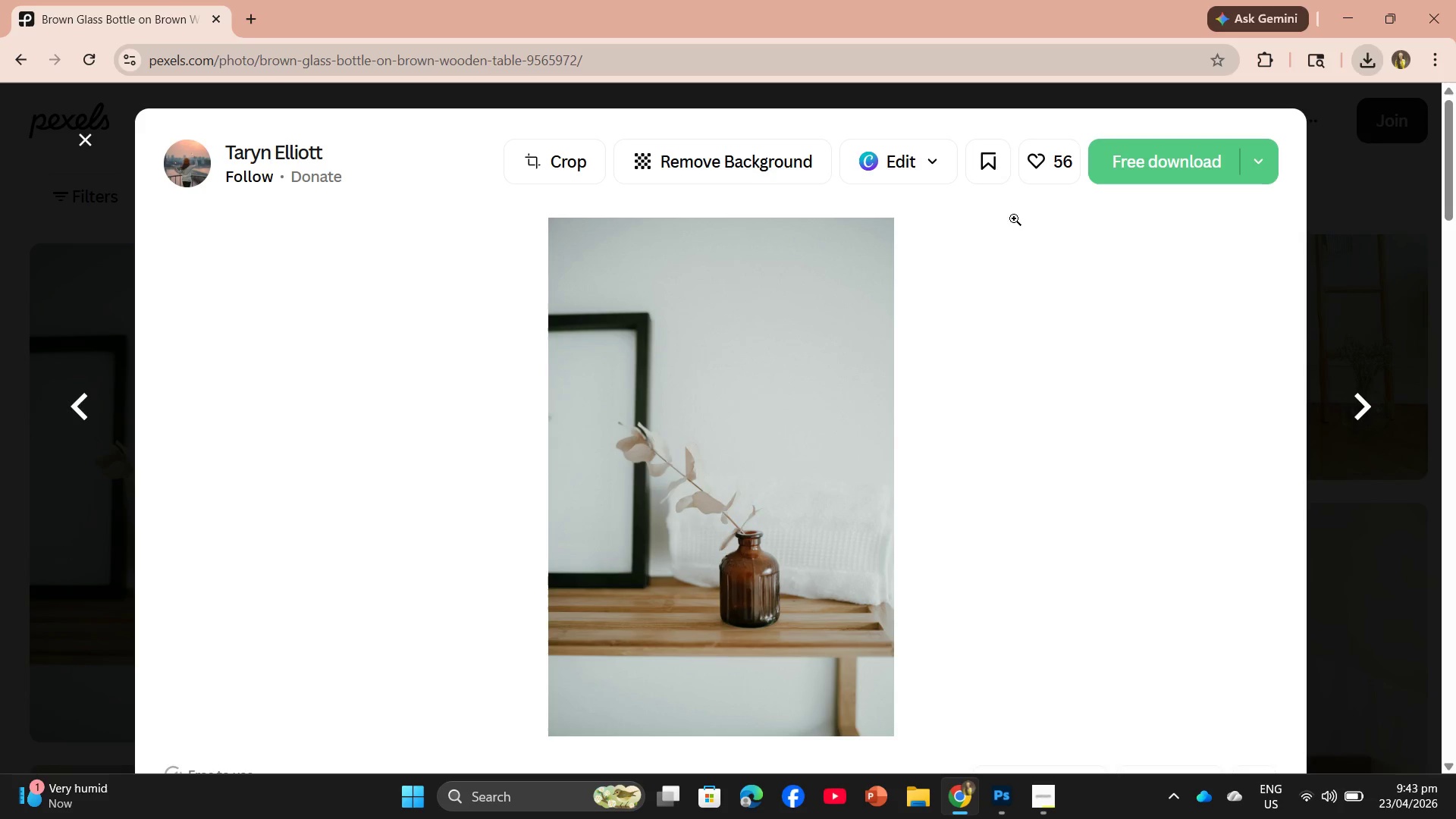 
scroll: coordinate [599, 300], scroll_direction: down, amount: 15.0
 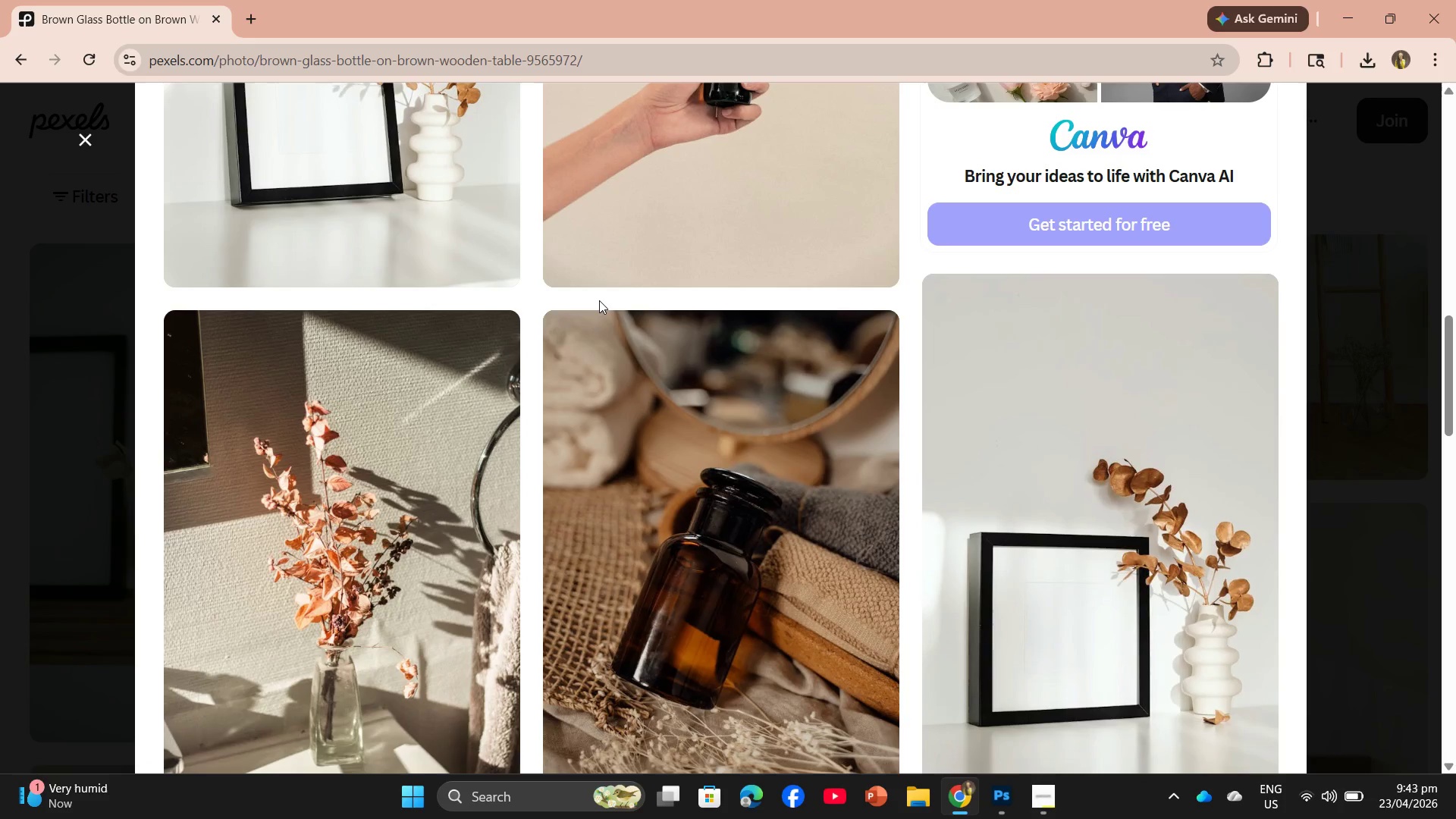 
scroll: coordinate [599, 300], scroll_direction: up, amount: 3.0
 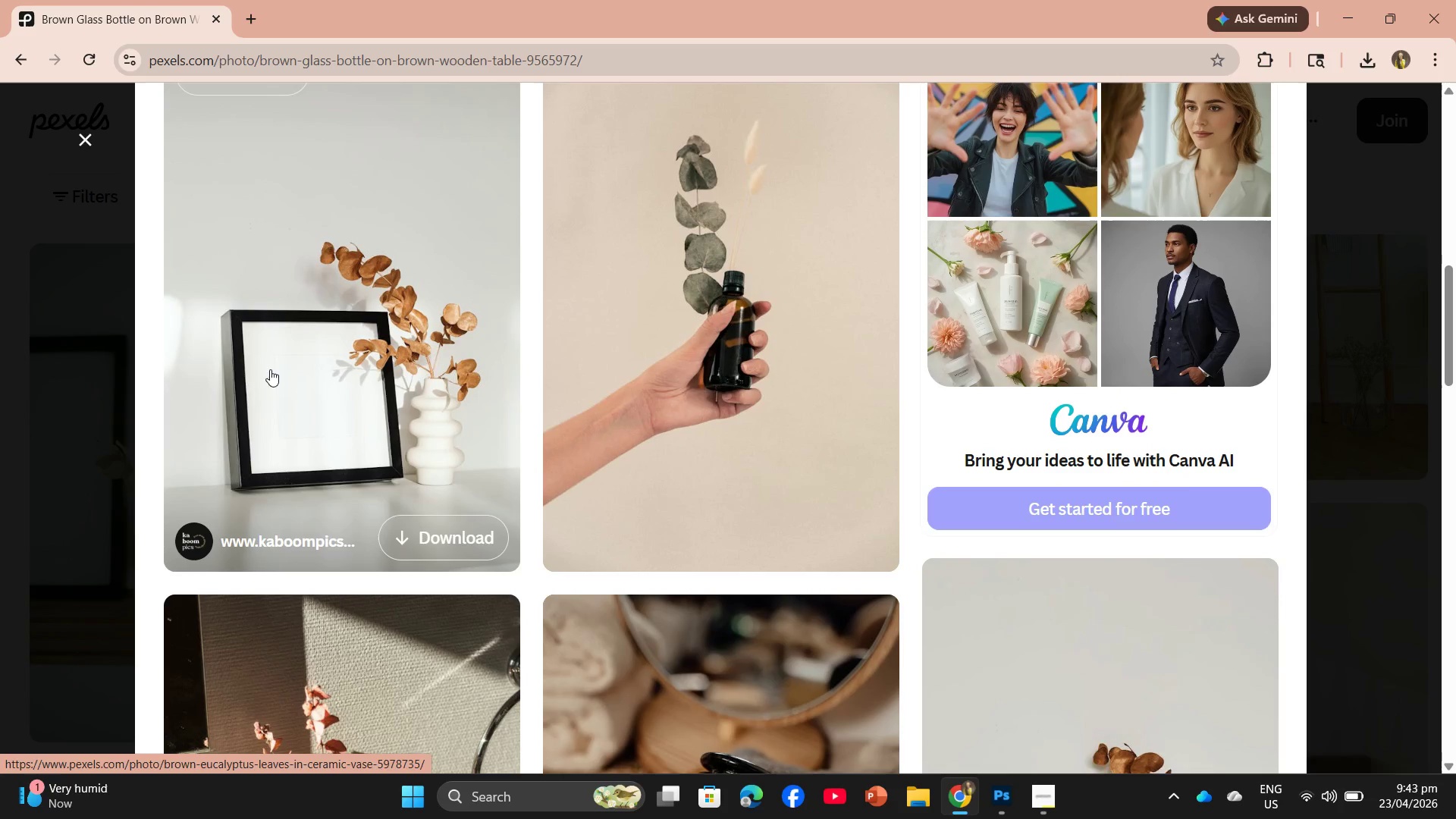 
left_click([272, 369])
 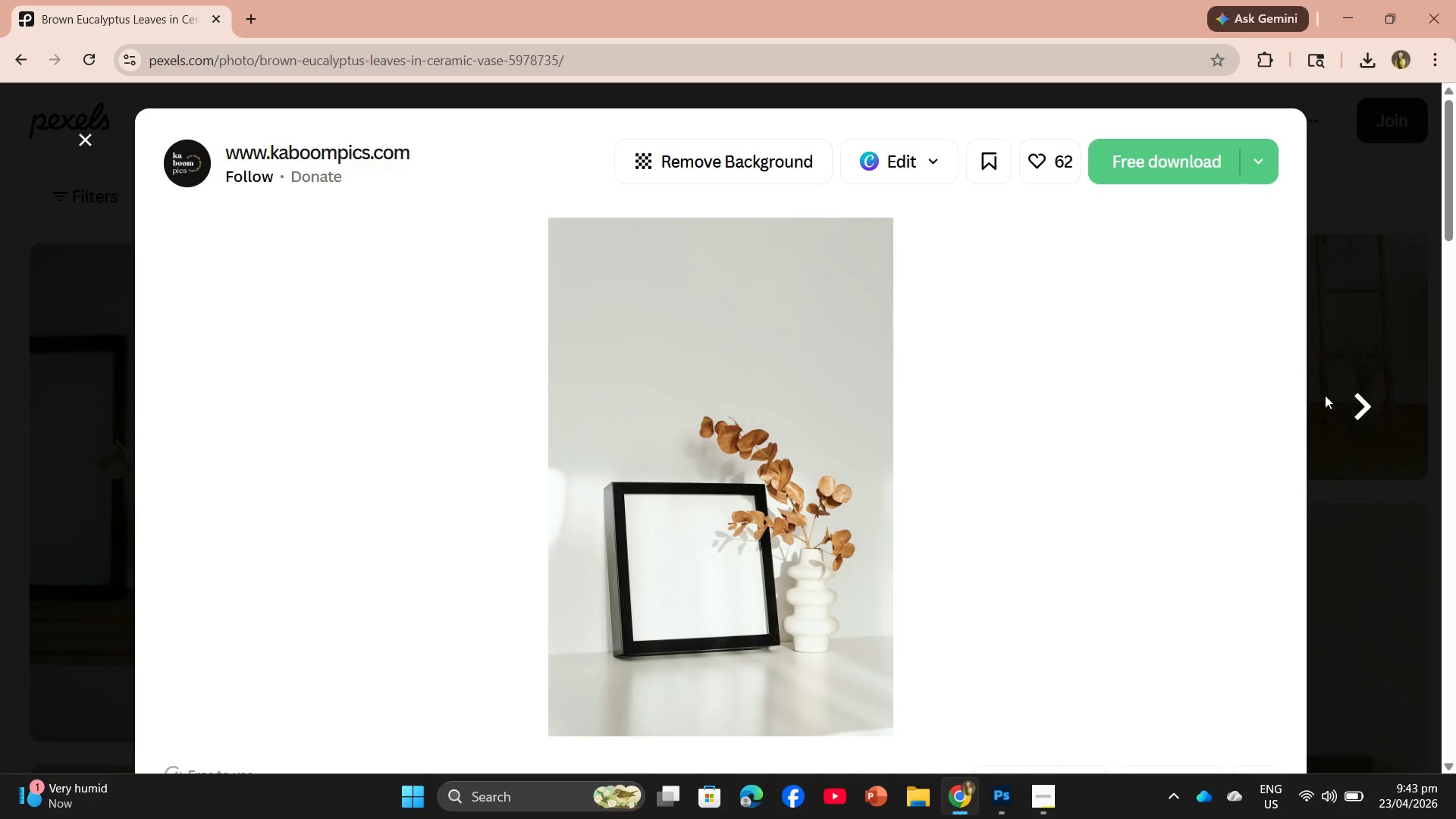 
left_click([1173, 174])
 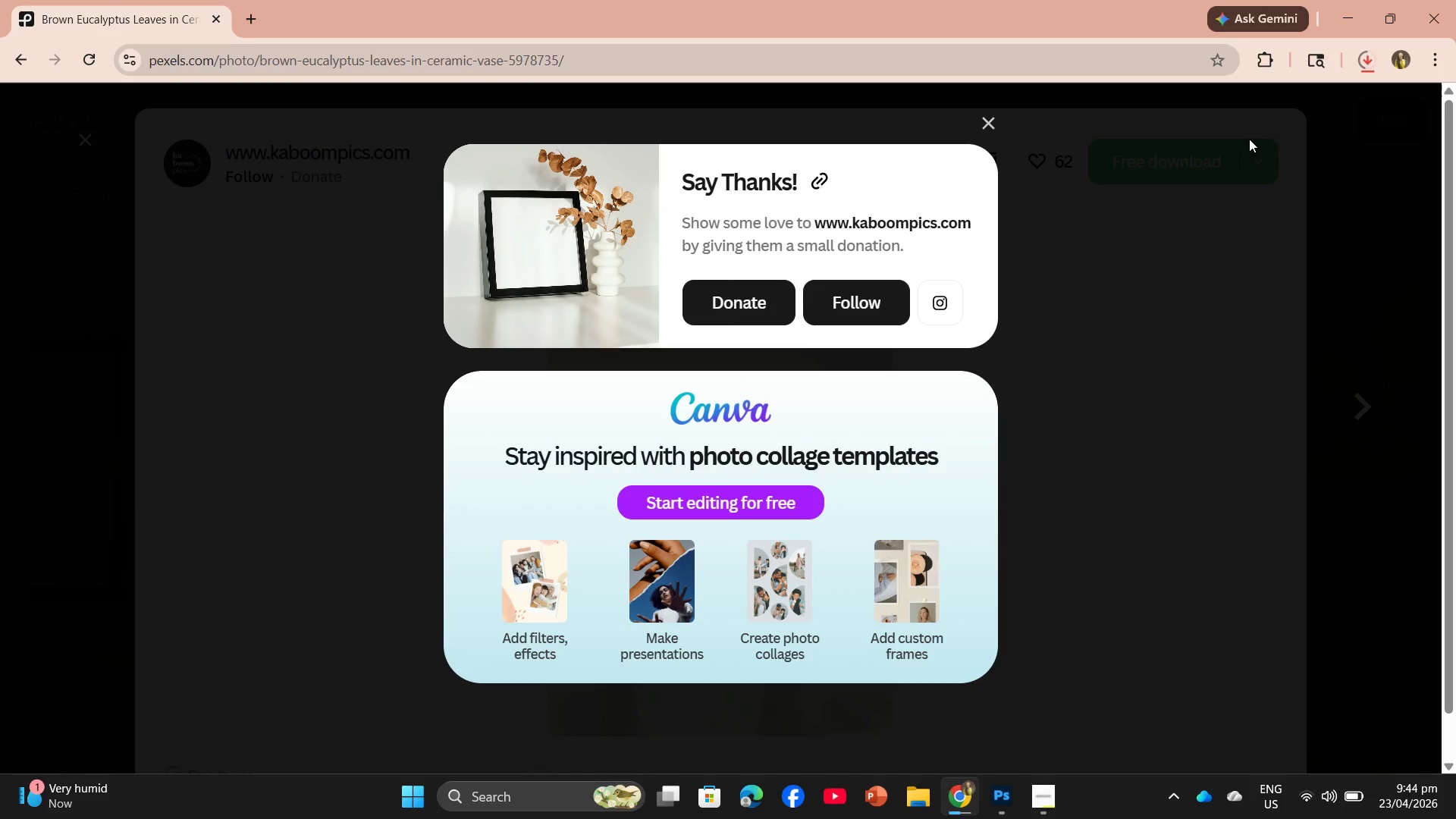 
wait(14.28)
 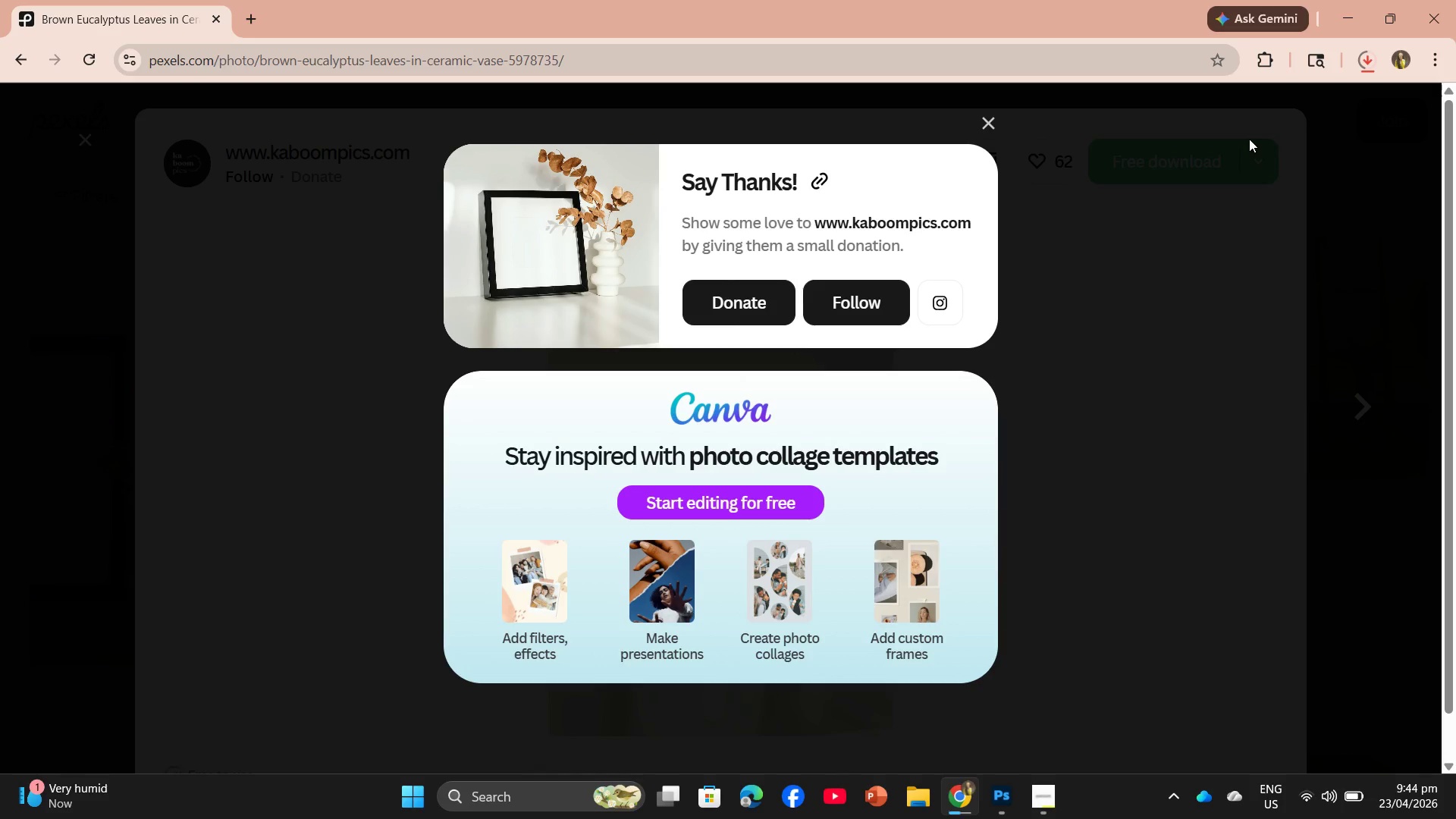 
left_click_drag(start_coordinate=[1200, 106], to_coordinate=[505, 356])
 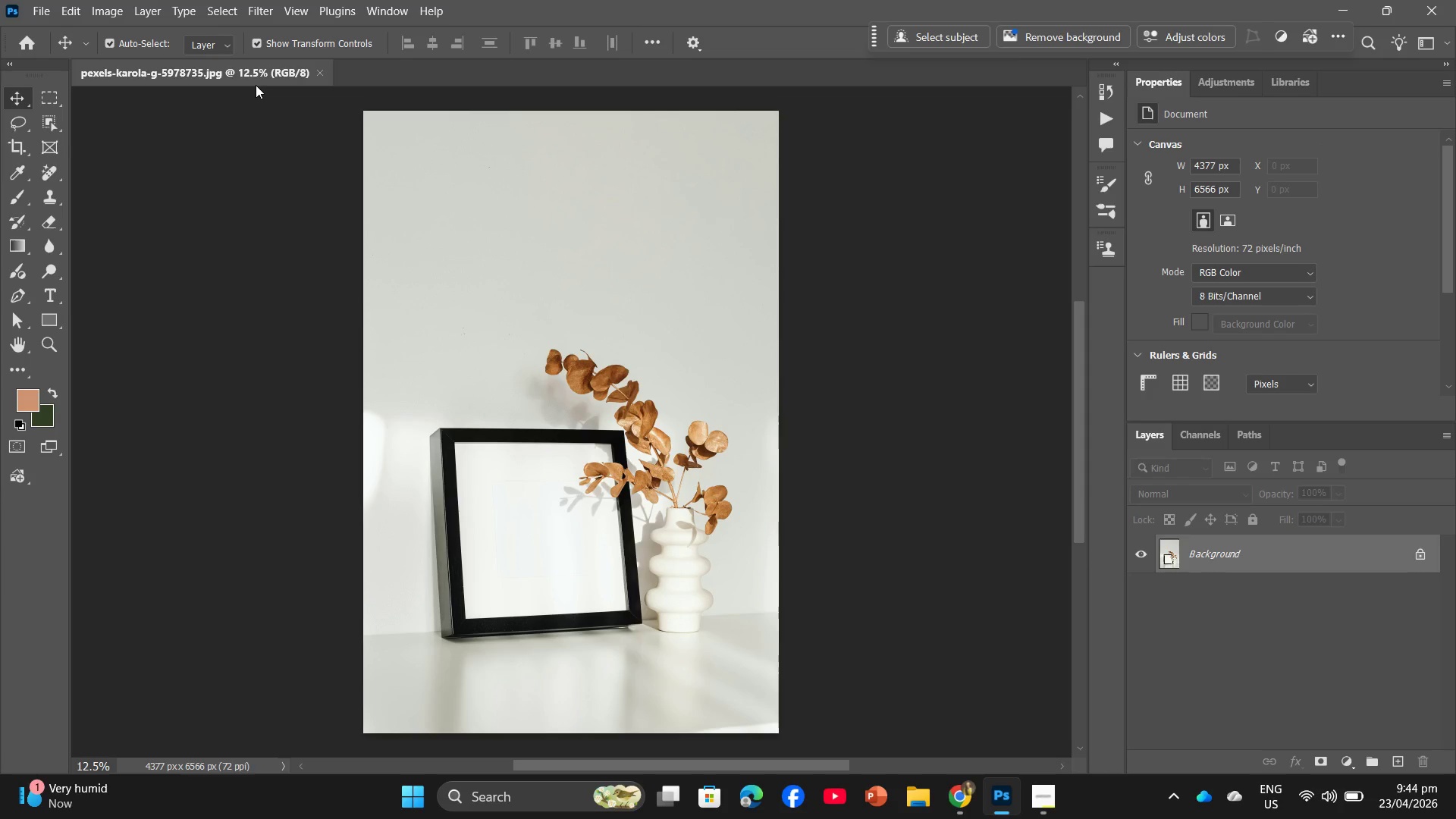 
left_click([116, 4])
 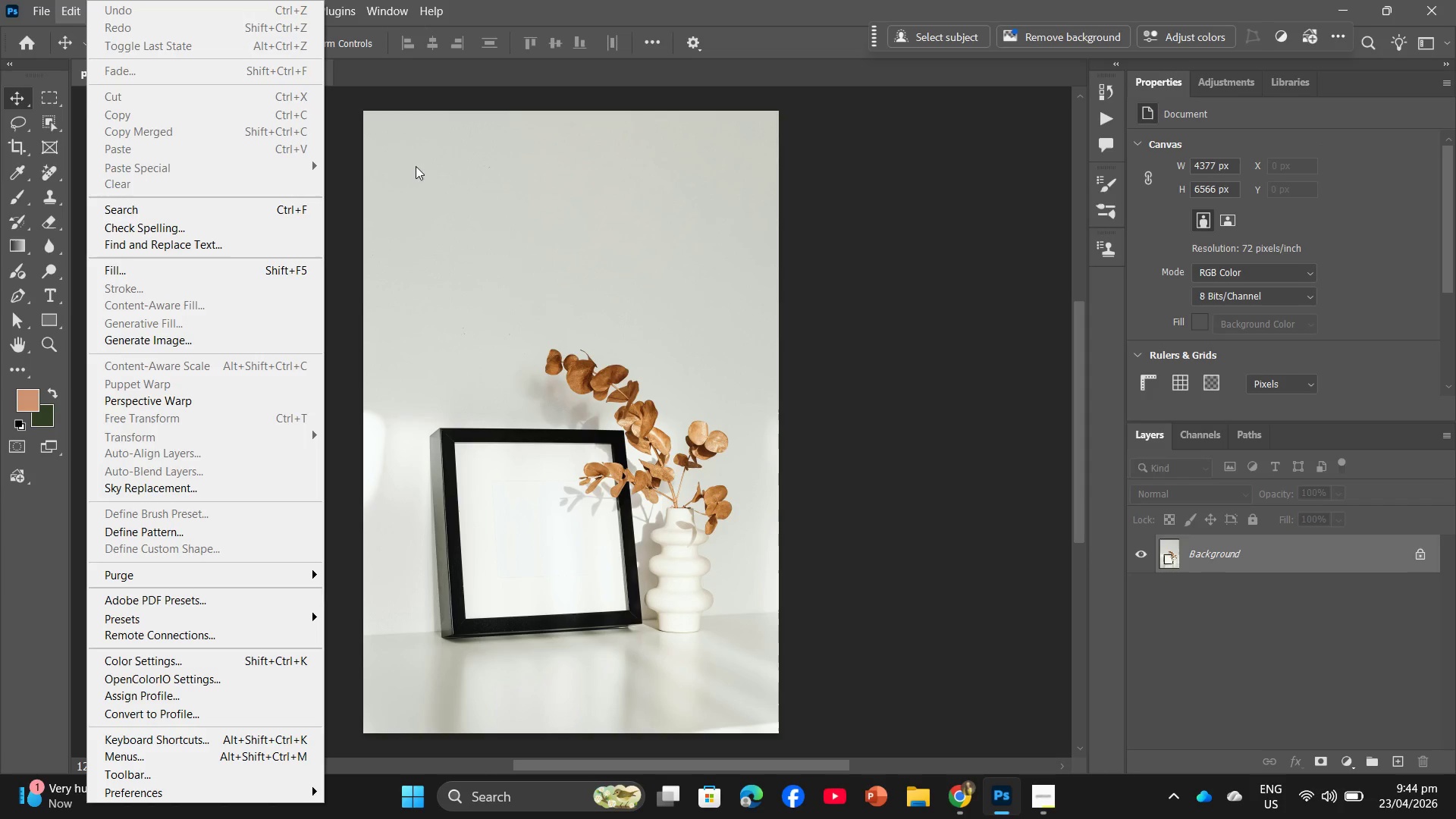 
left_click([367, 97])
 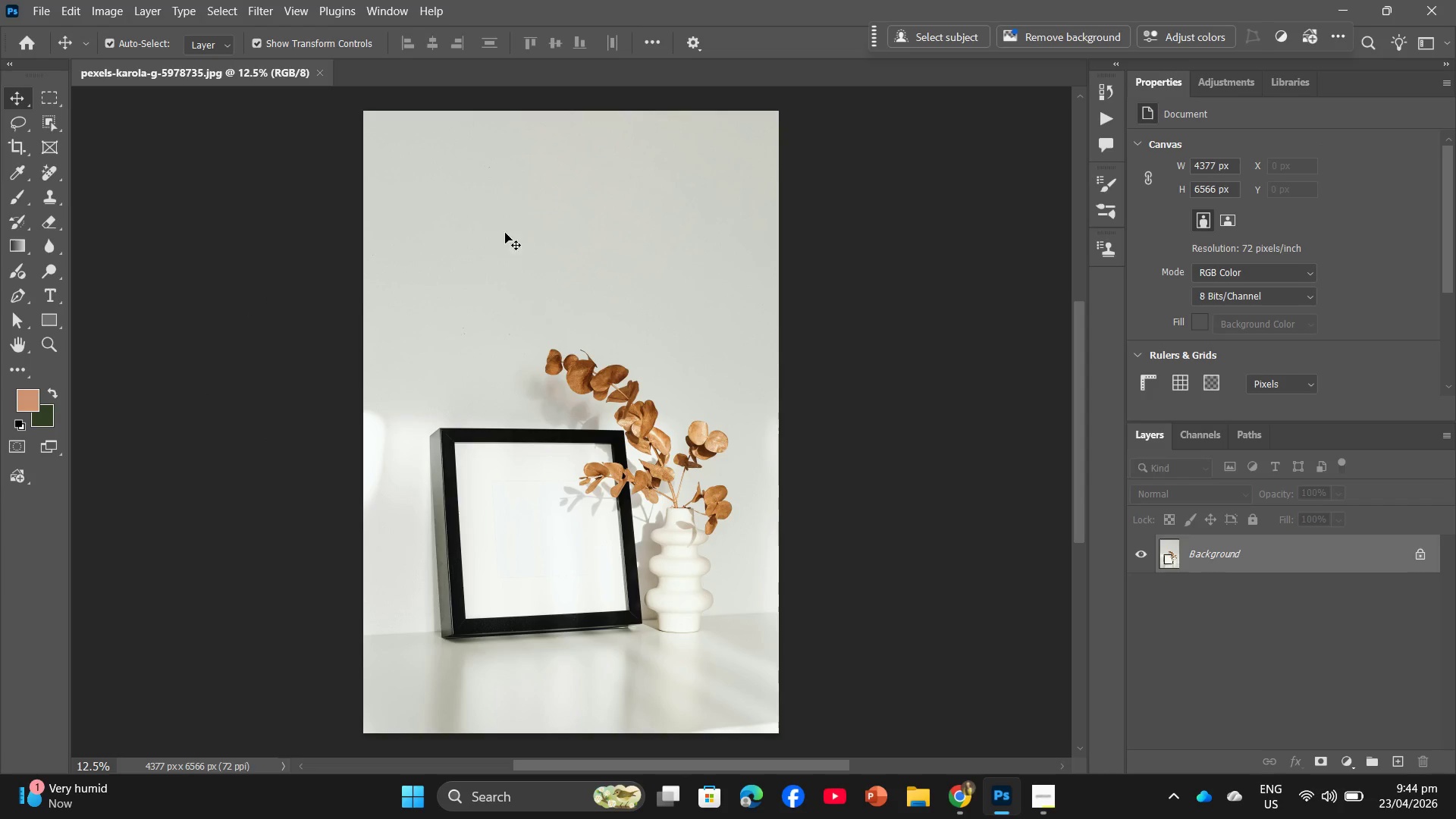 
left_click([537, 253])
 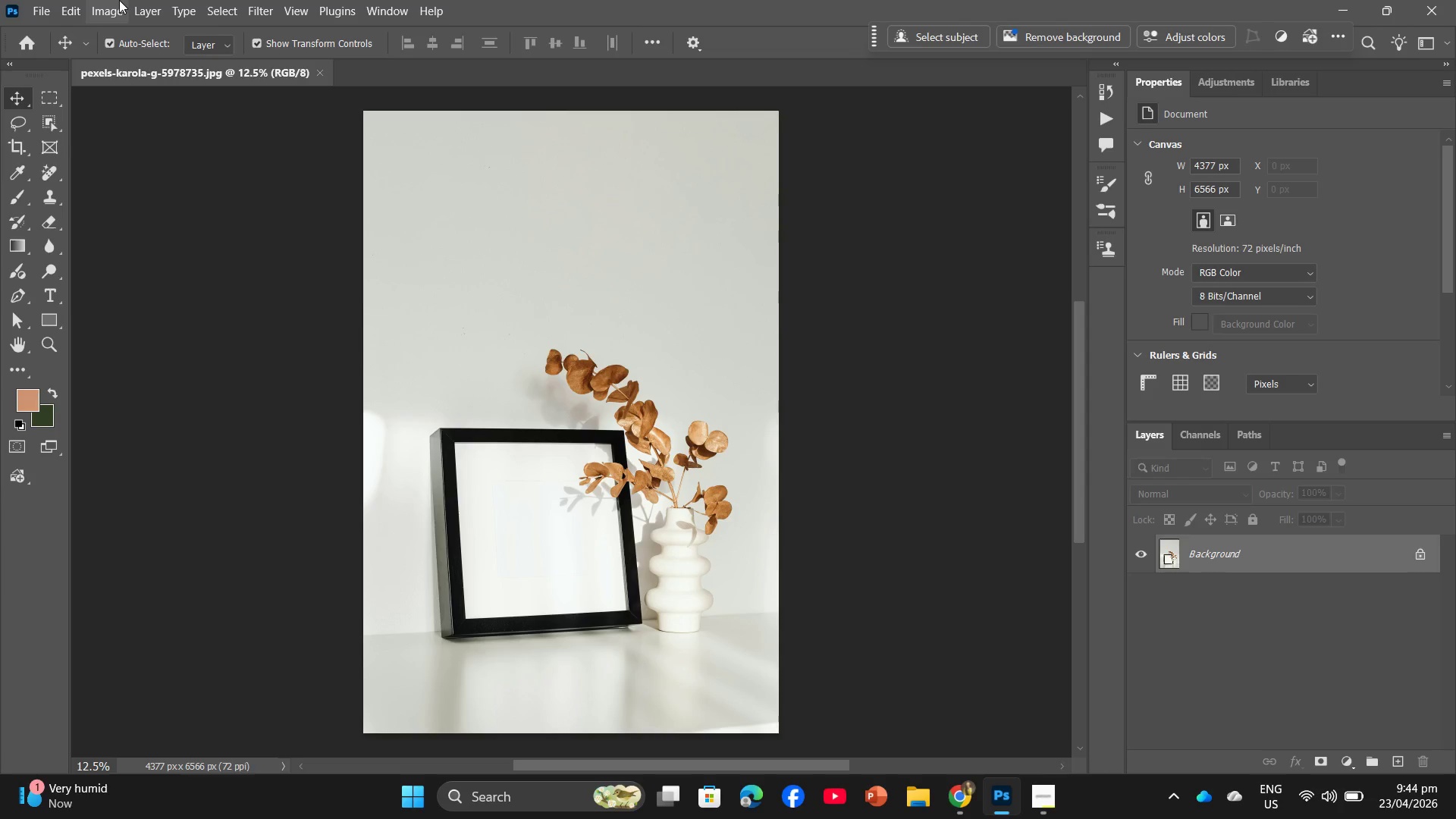 
left_click([112, 0])
 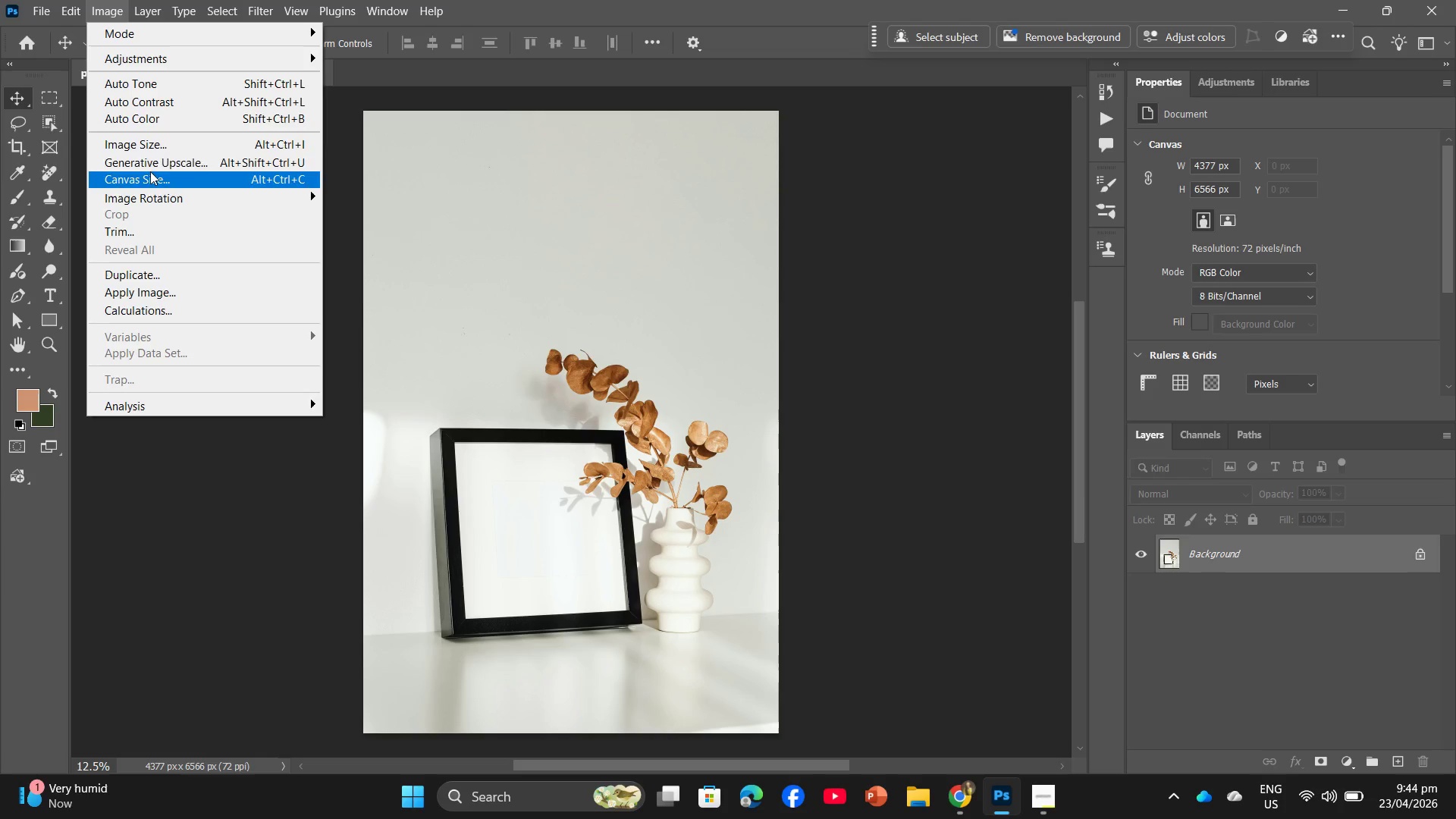 
left_click([158, 139])
 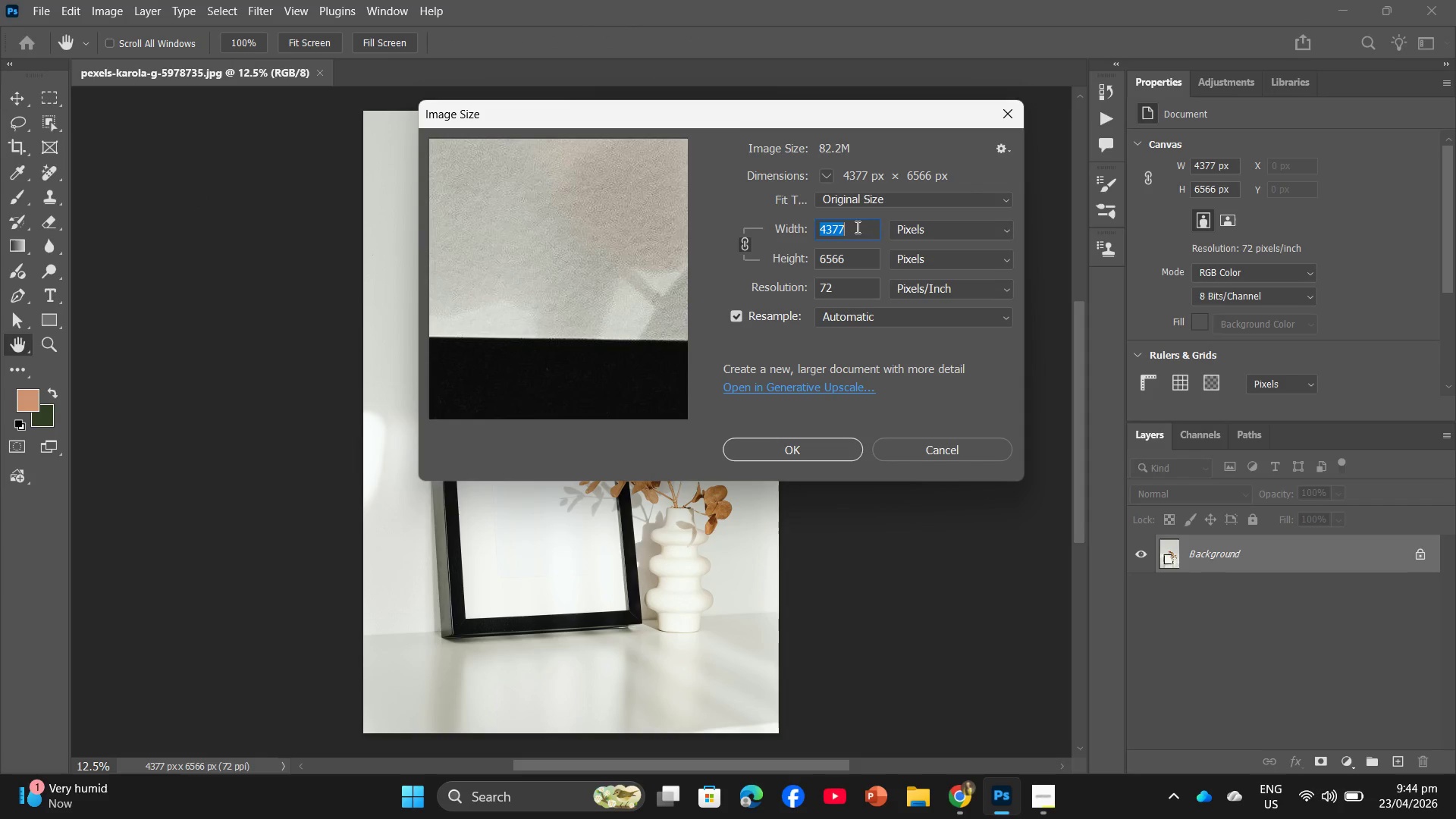 
key(2)
 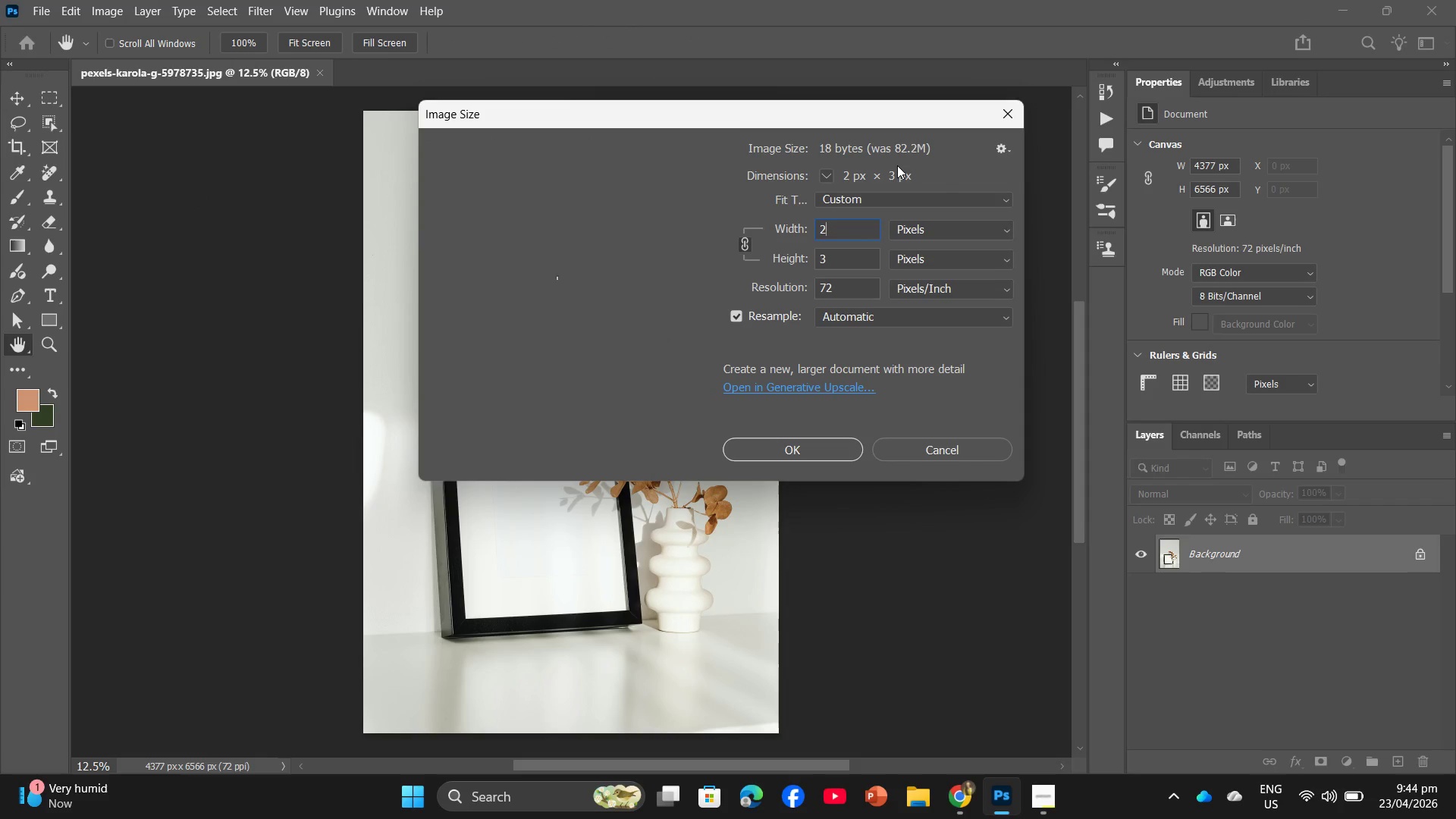 
type(000)
 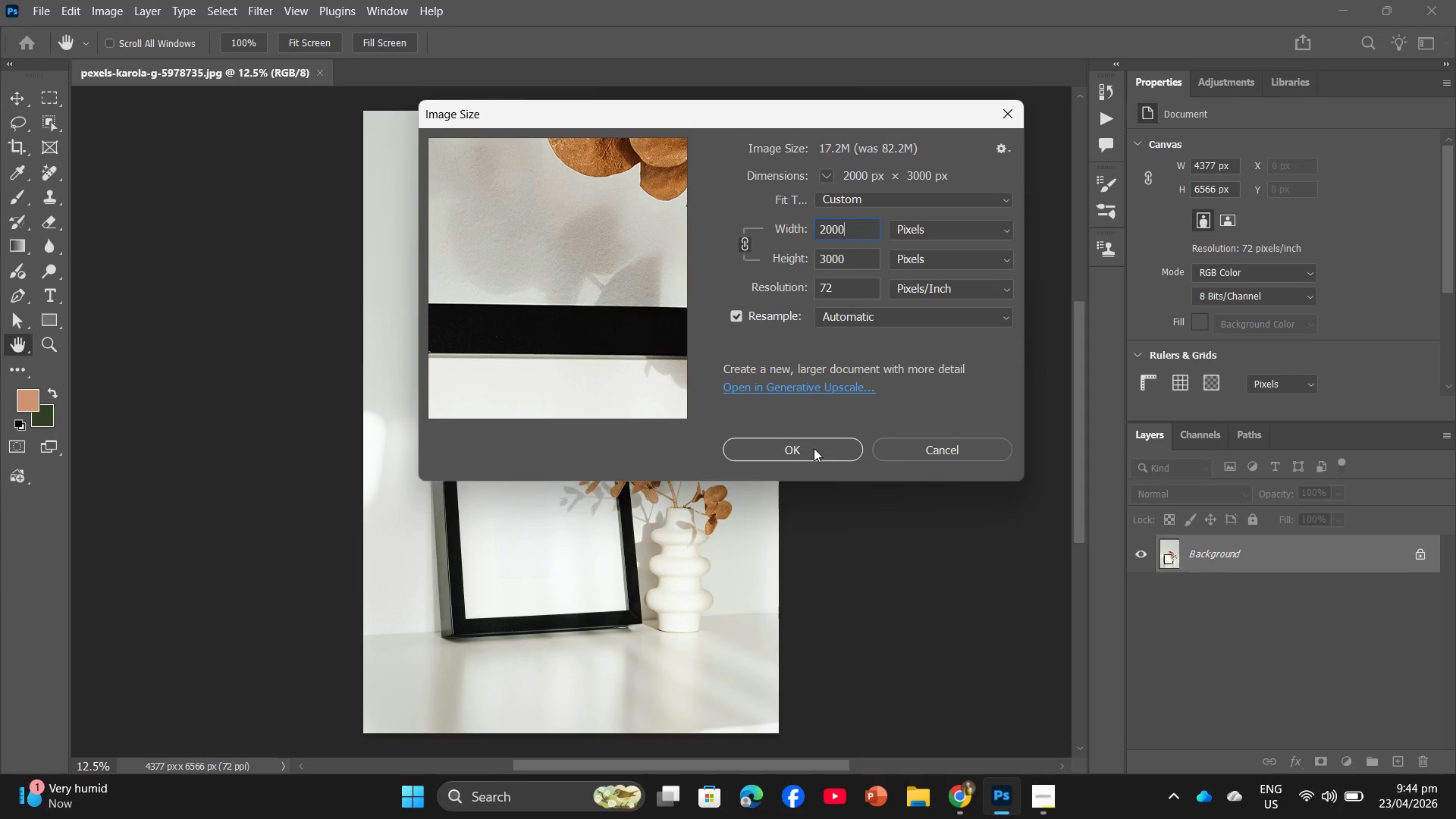 
left_click([814, 448])
 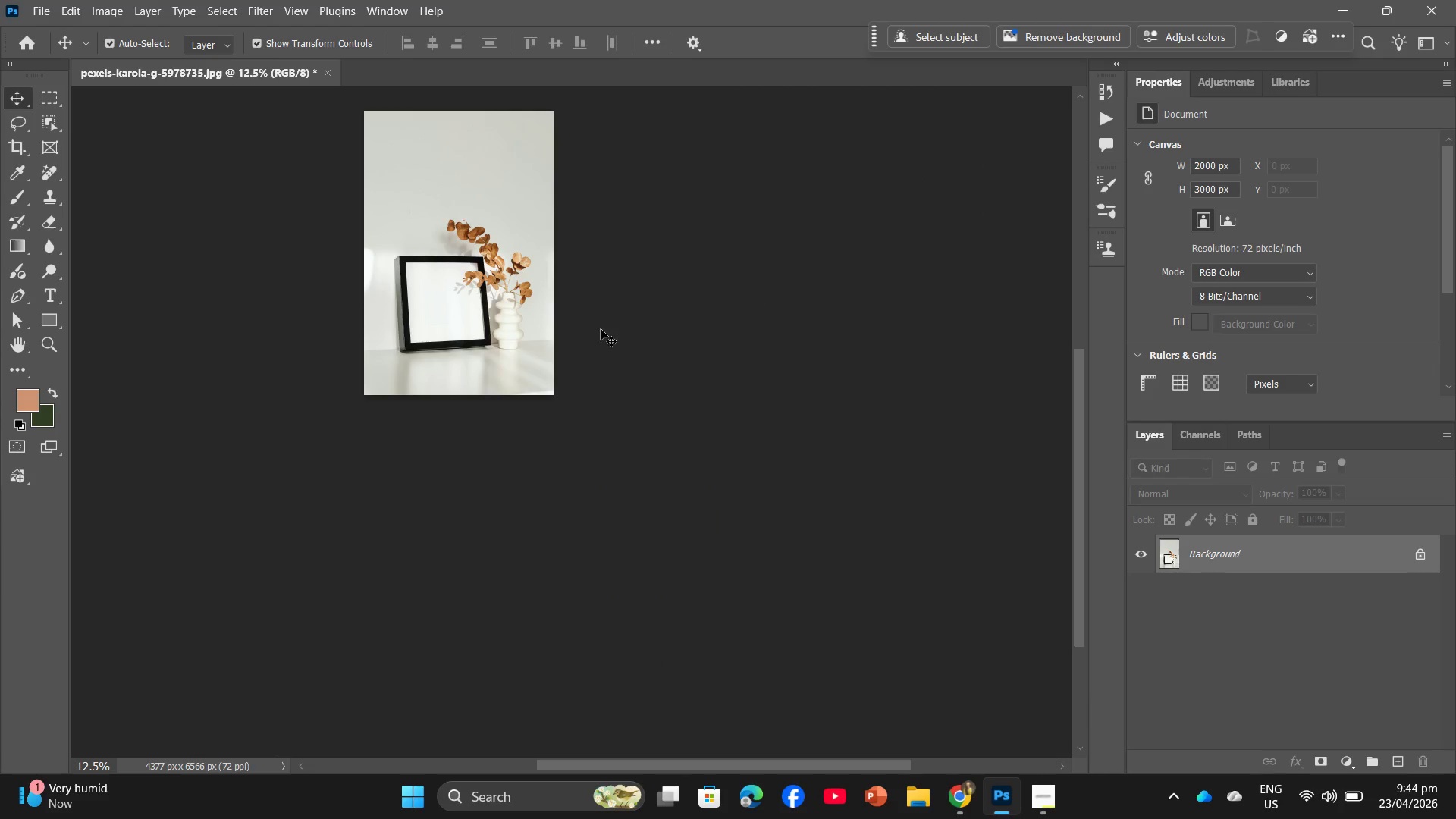 
hold_key(key=AltLeft, duration=1.34)
 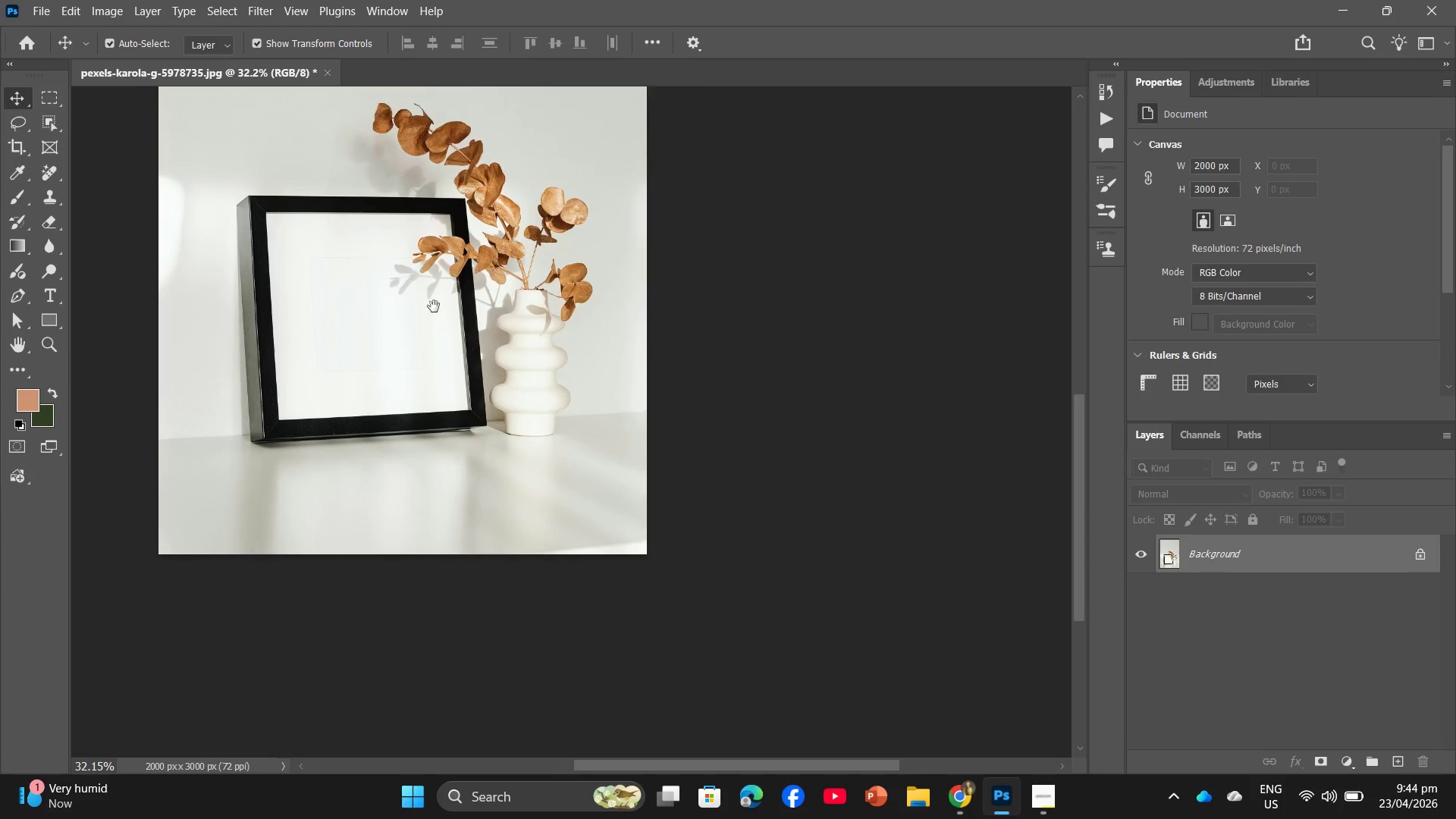 
hold_key(key=Space, duration=1.02)
 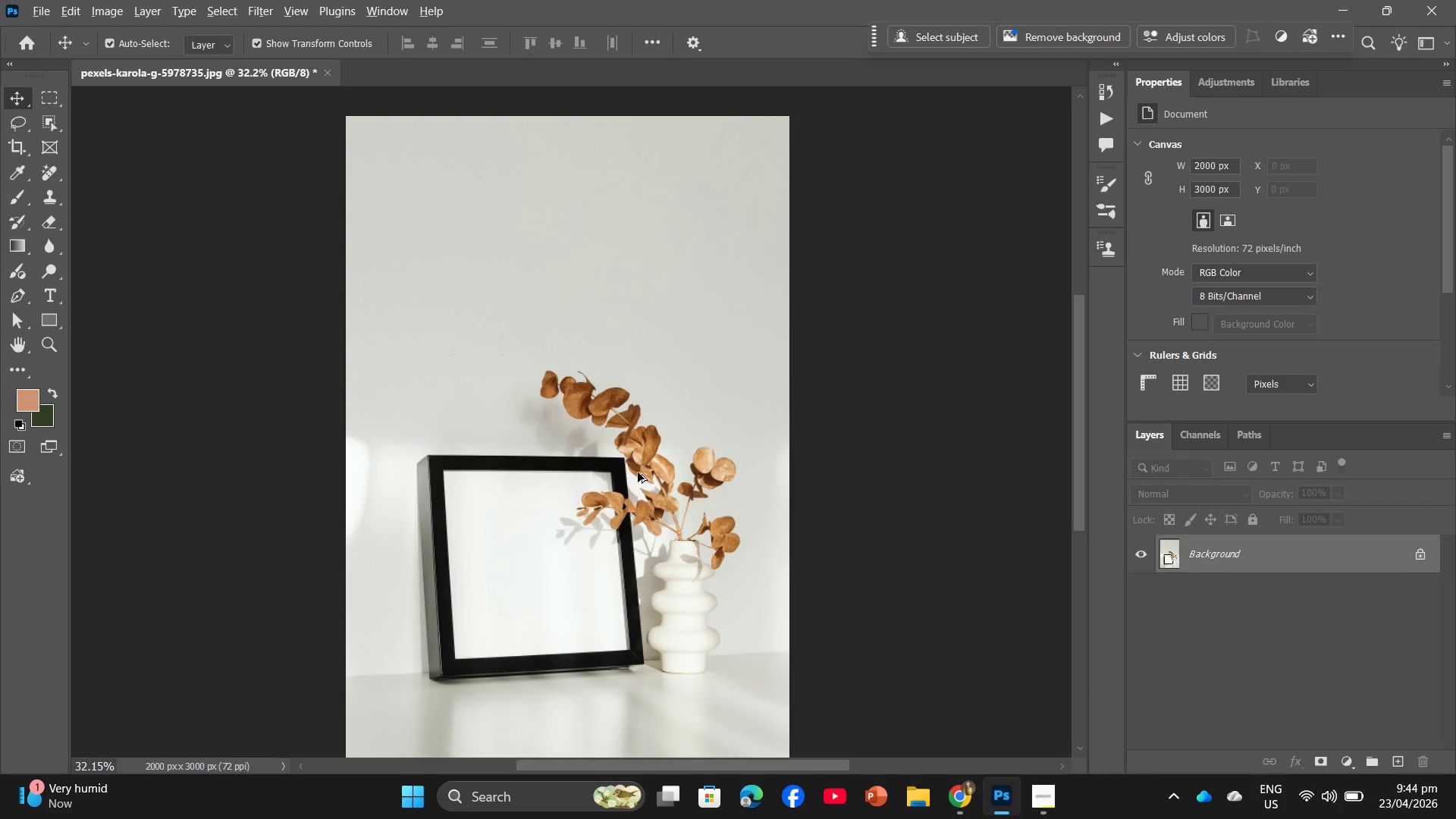 
scroll: coordinate [503, 277], scroll_direction: up, amount: 10.0
 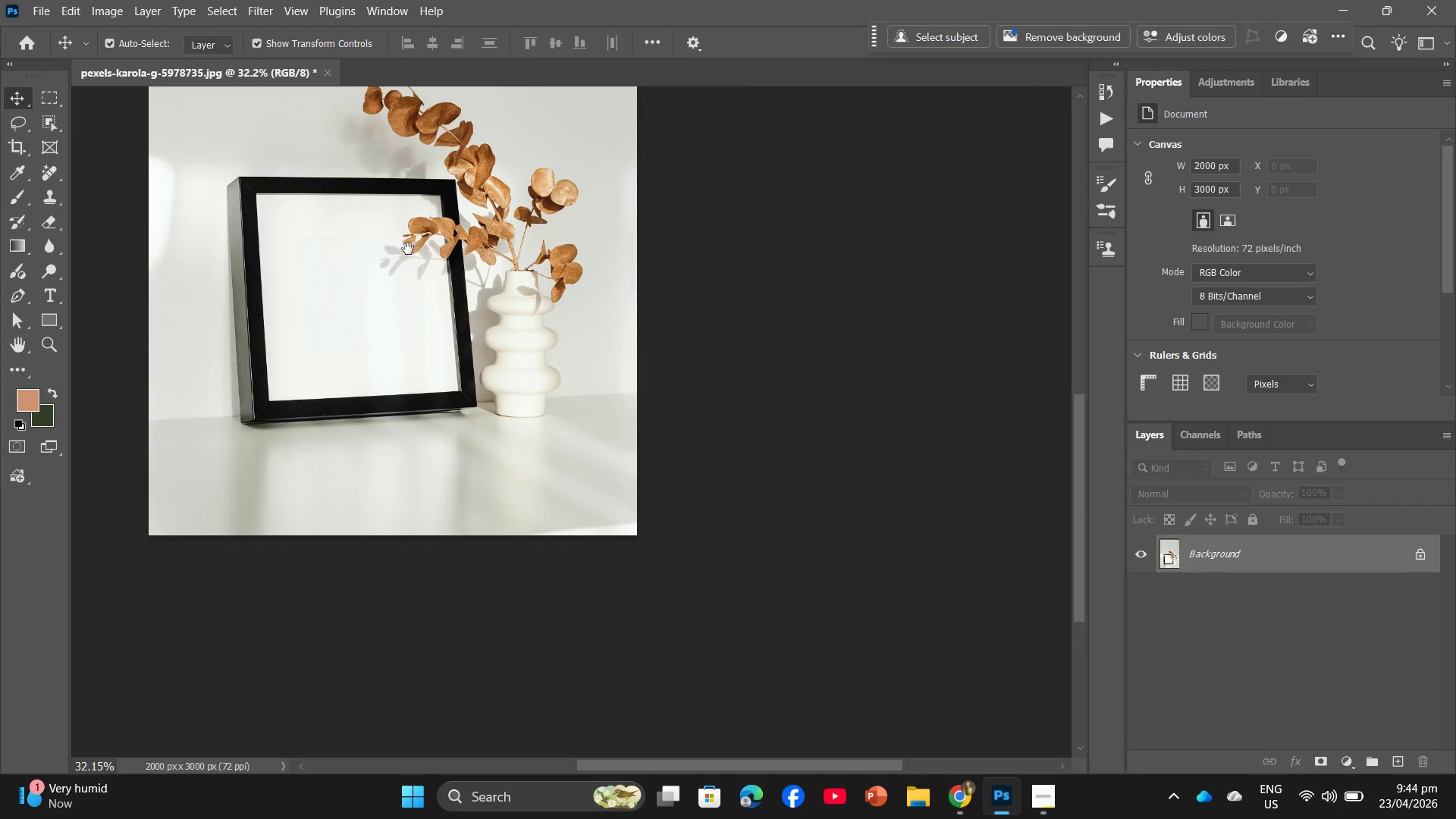 
left_click_drag(start_coordinate=[408, 249], to_coordinate=[576, 526])
 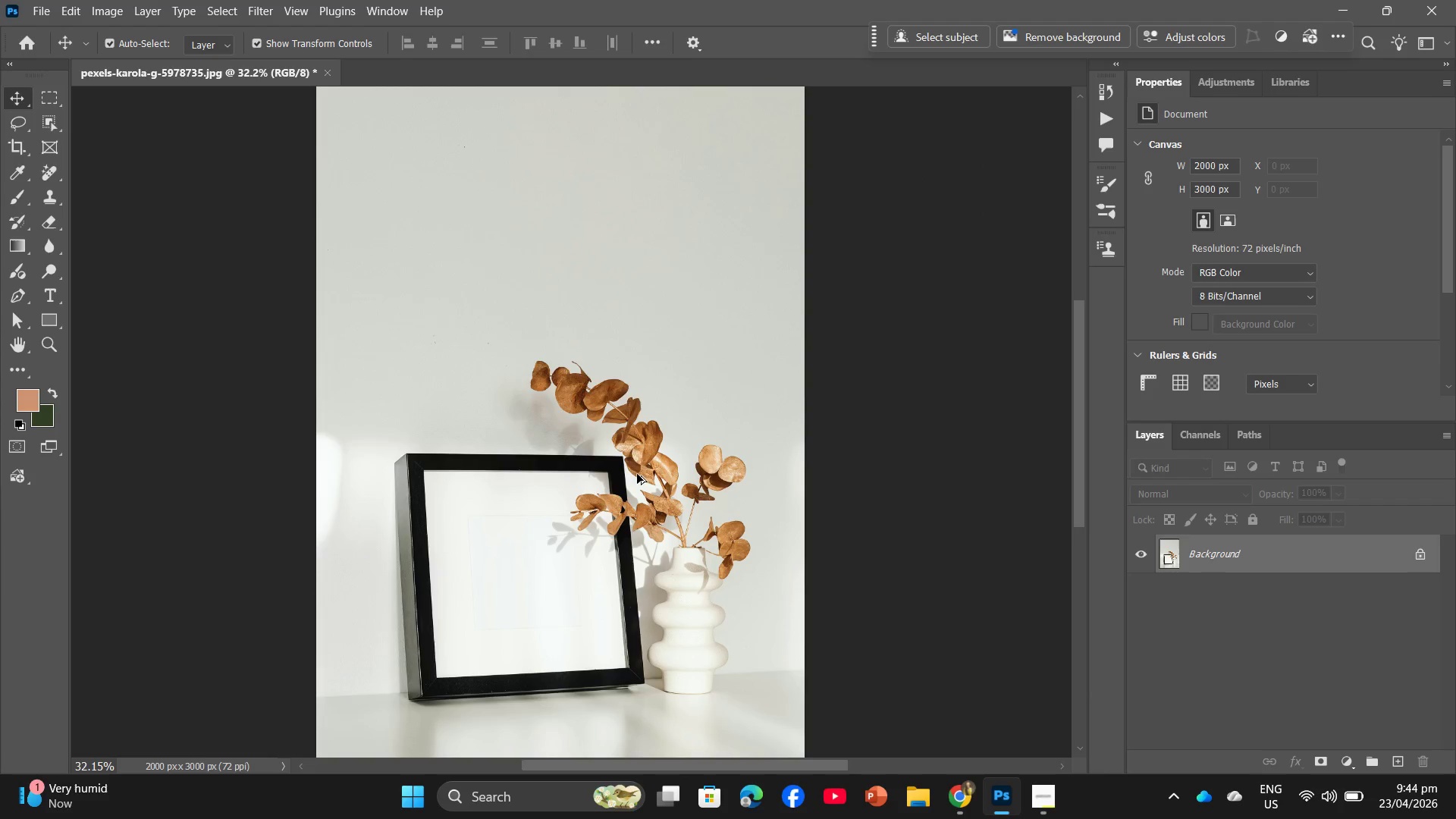 
hold_key(key=AltLeft, duration=0.55)
scroll: coordinate [638, 472], scroll_direction: down, amount: 3.0
 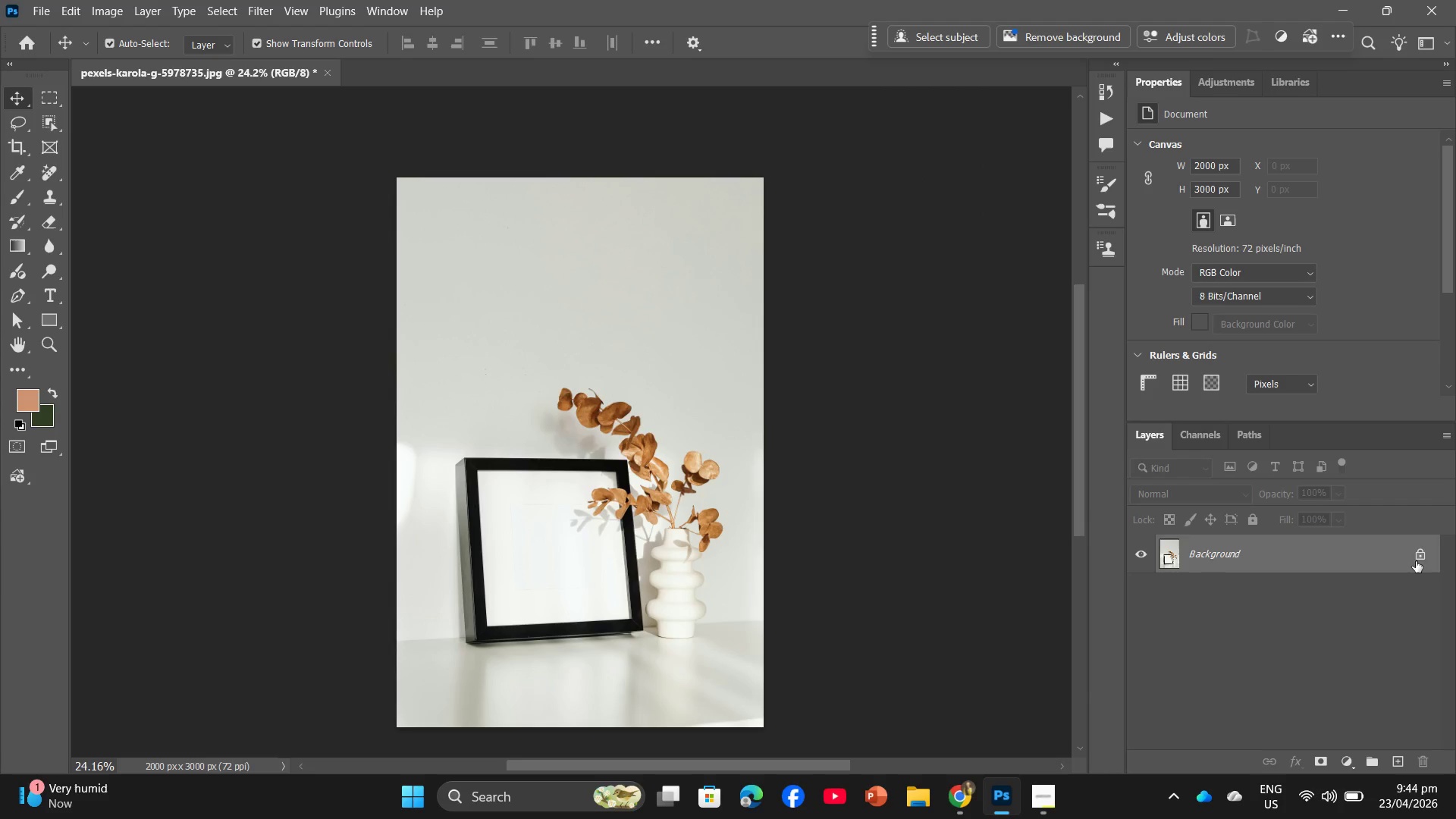 
left_click([1423, 558])
 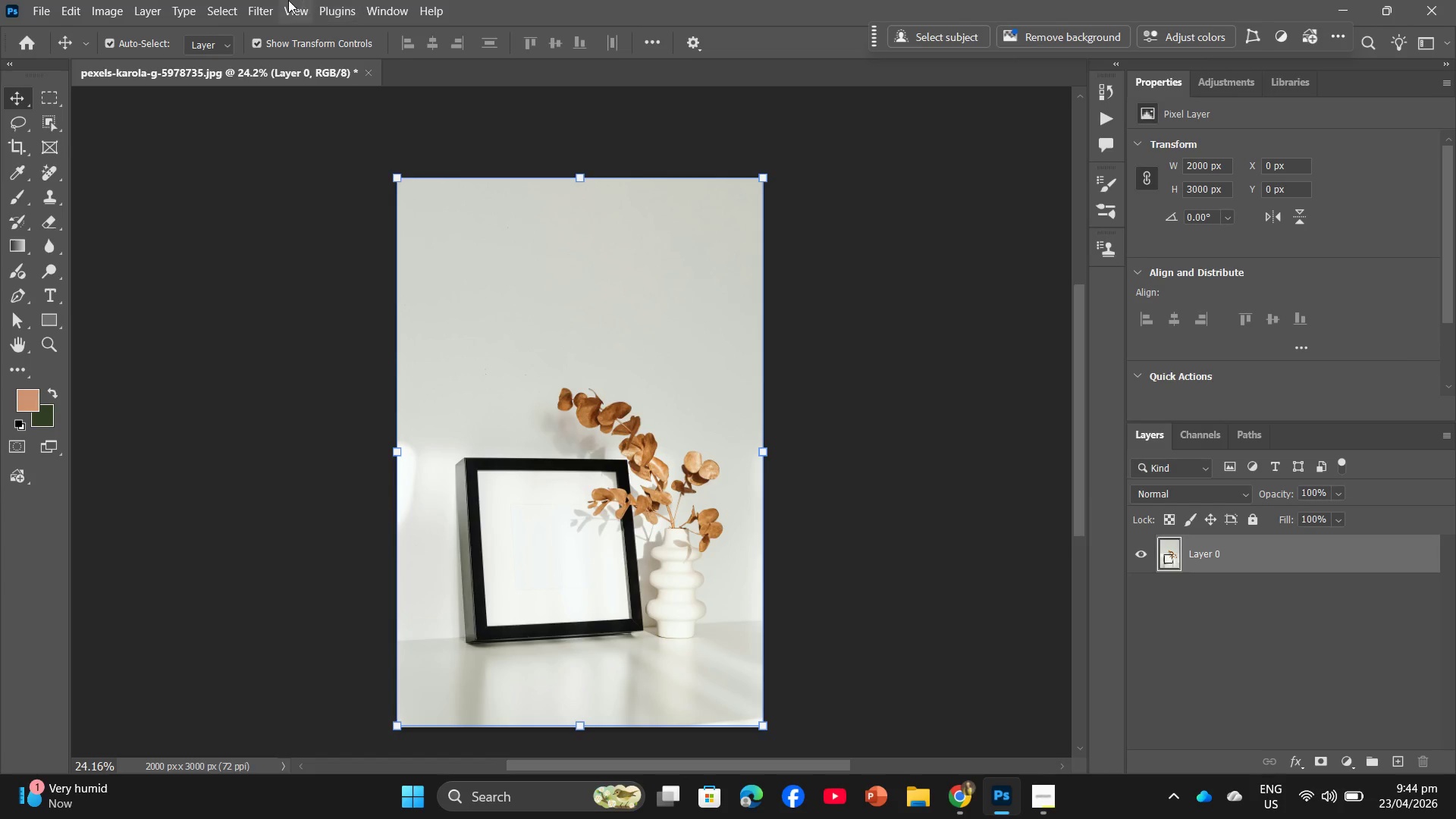 
left_click([275, 0])
 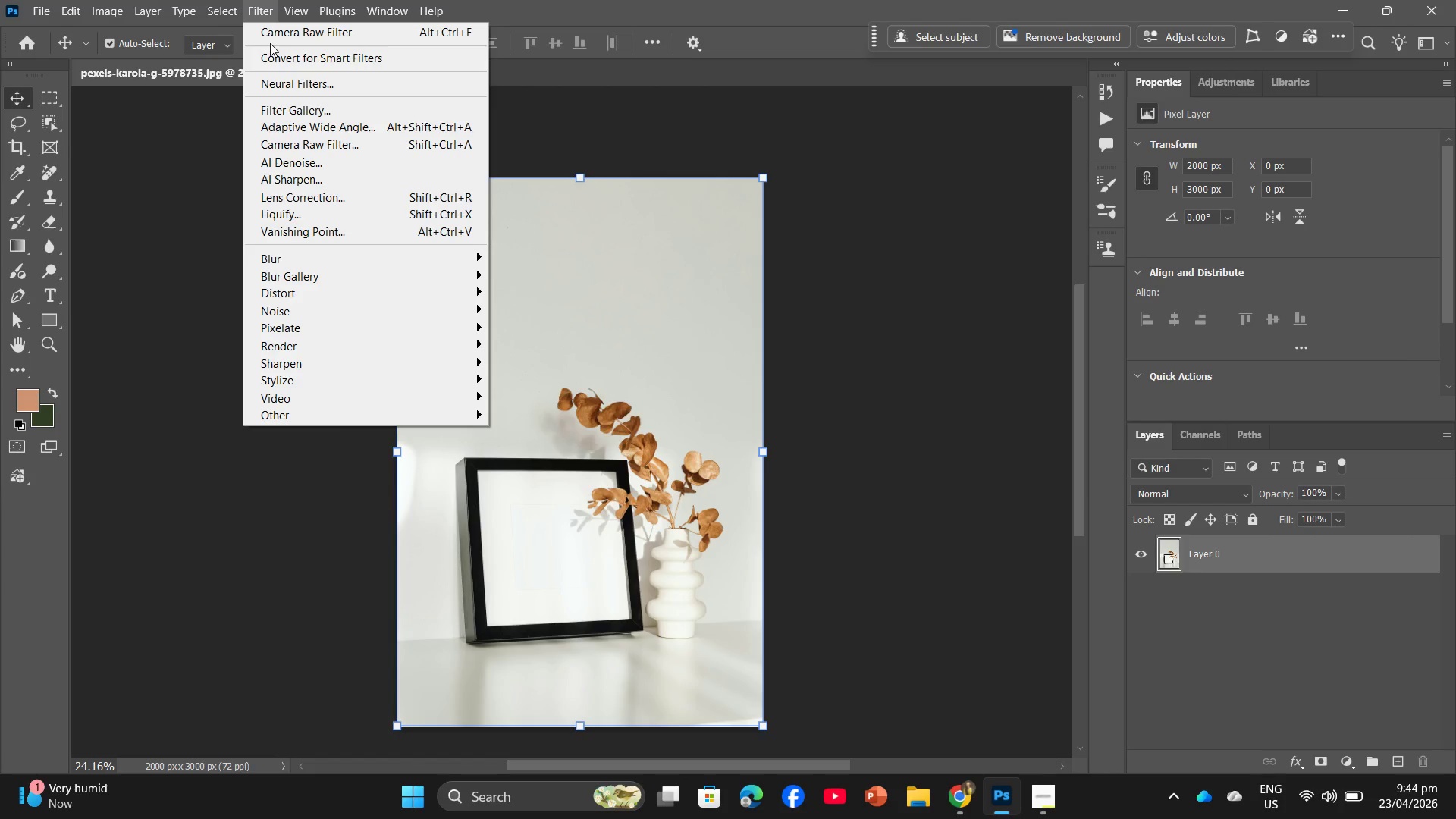 
left_click([271, 54])
 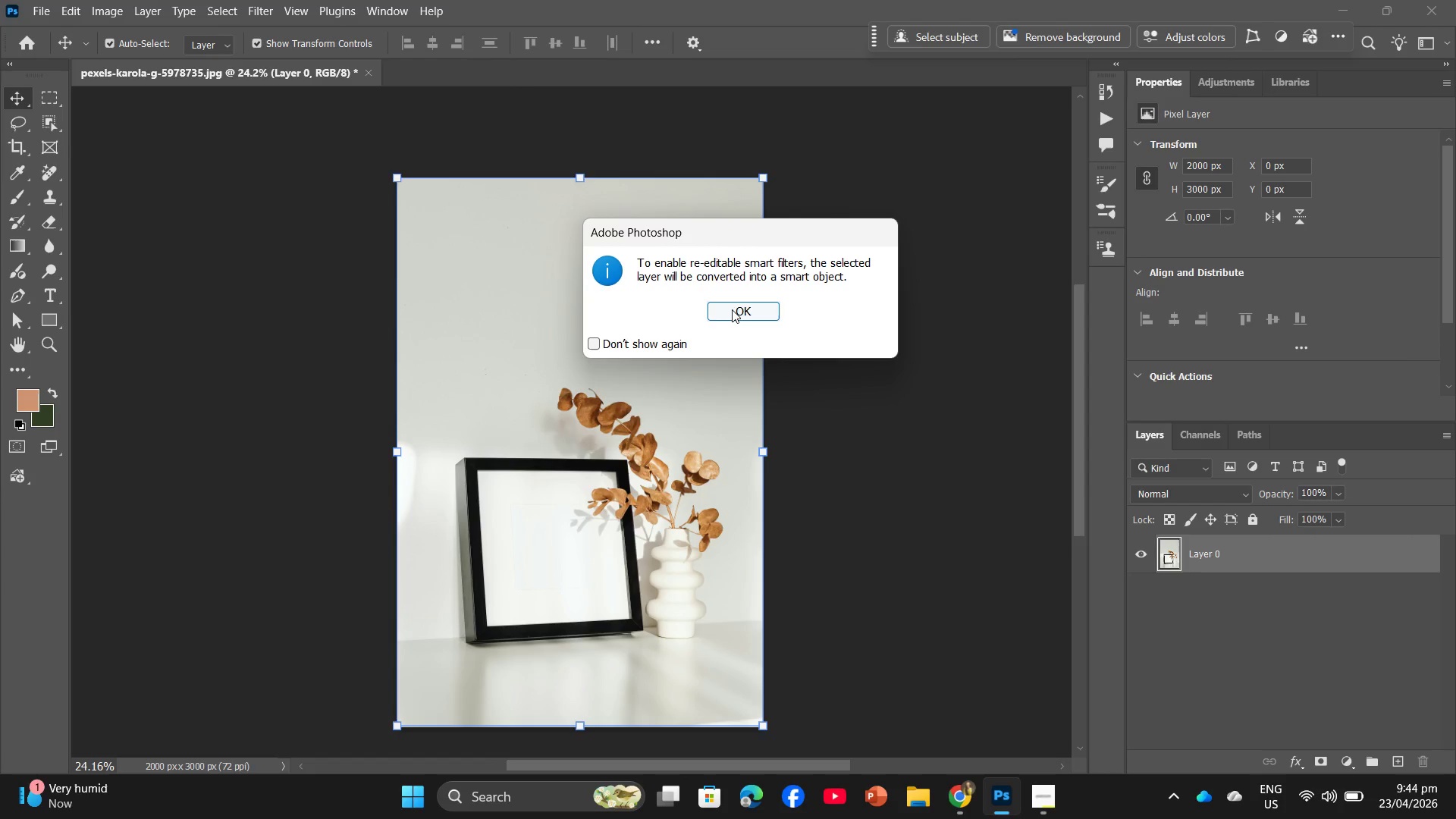 
left_click([734, 309])
 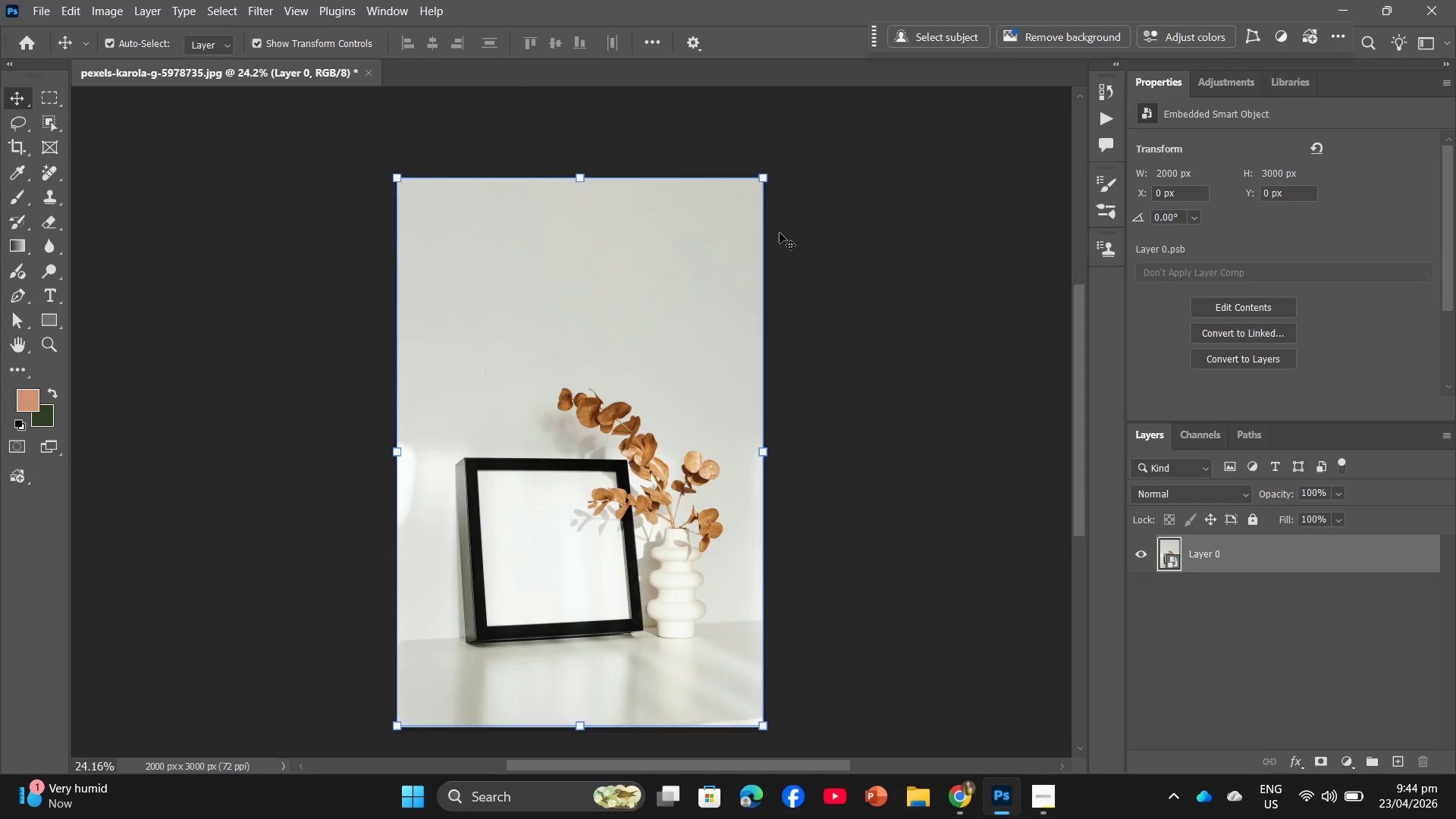 
left_click([246, 0])
 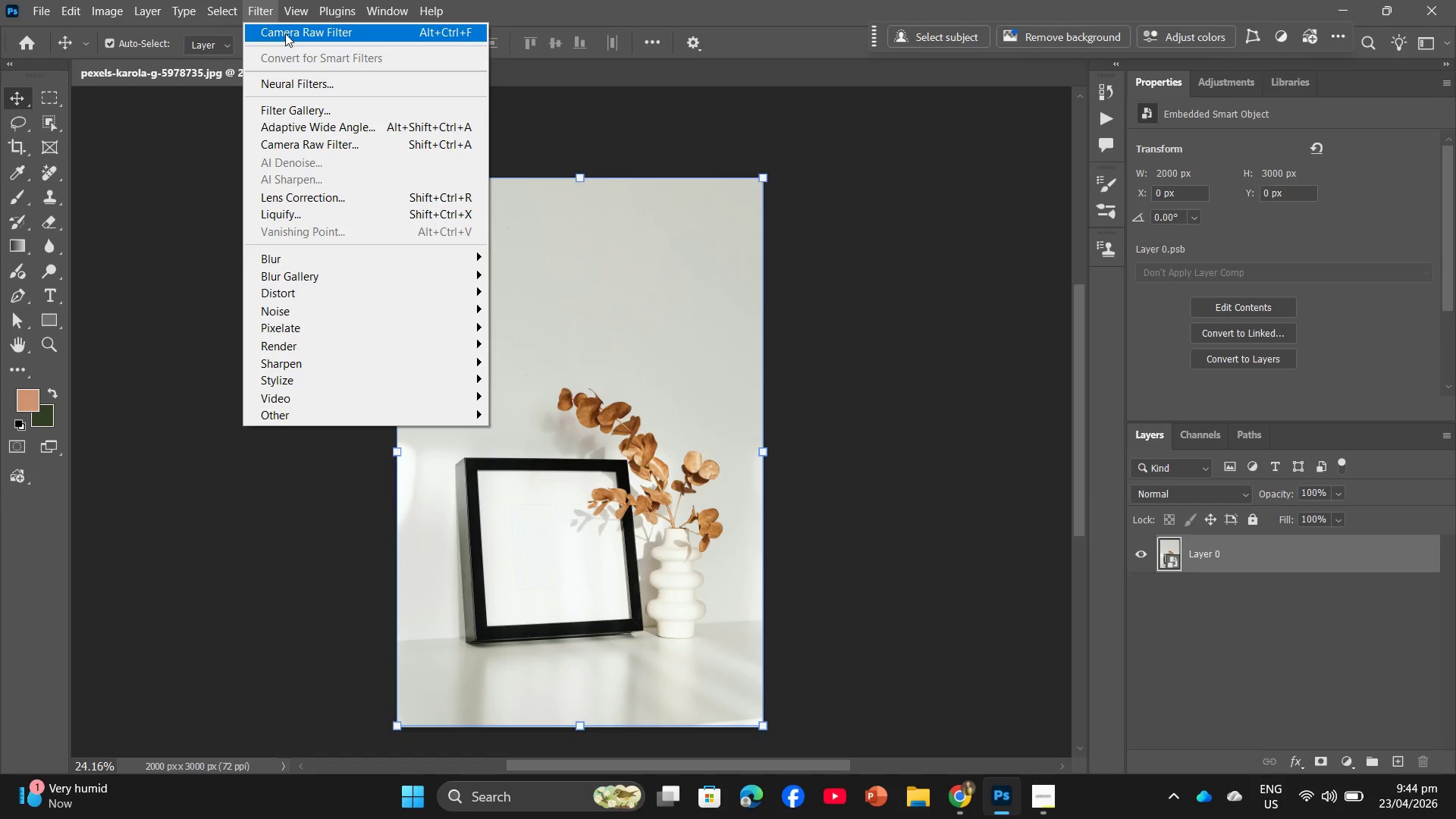 
left_click([285, 33])
 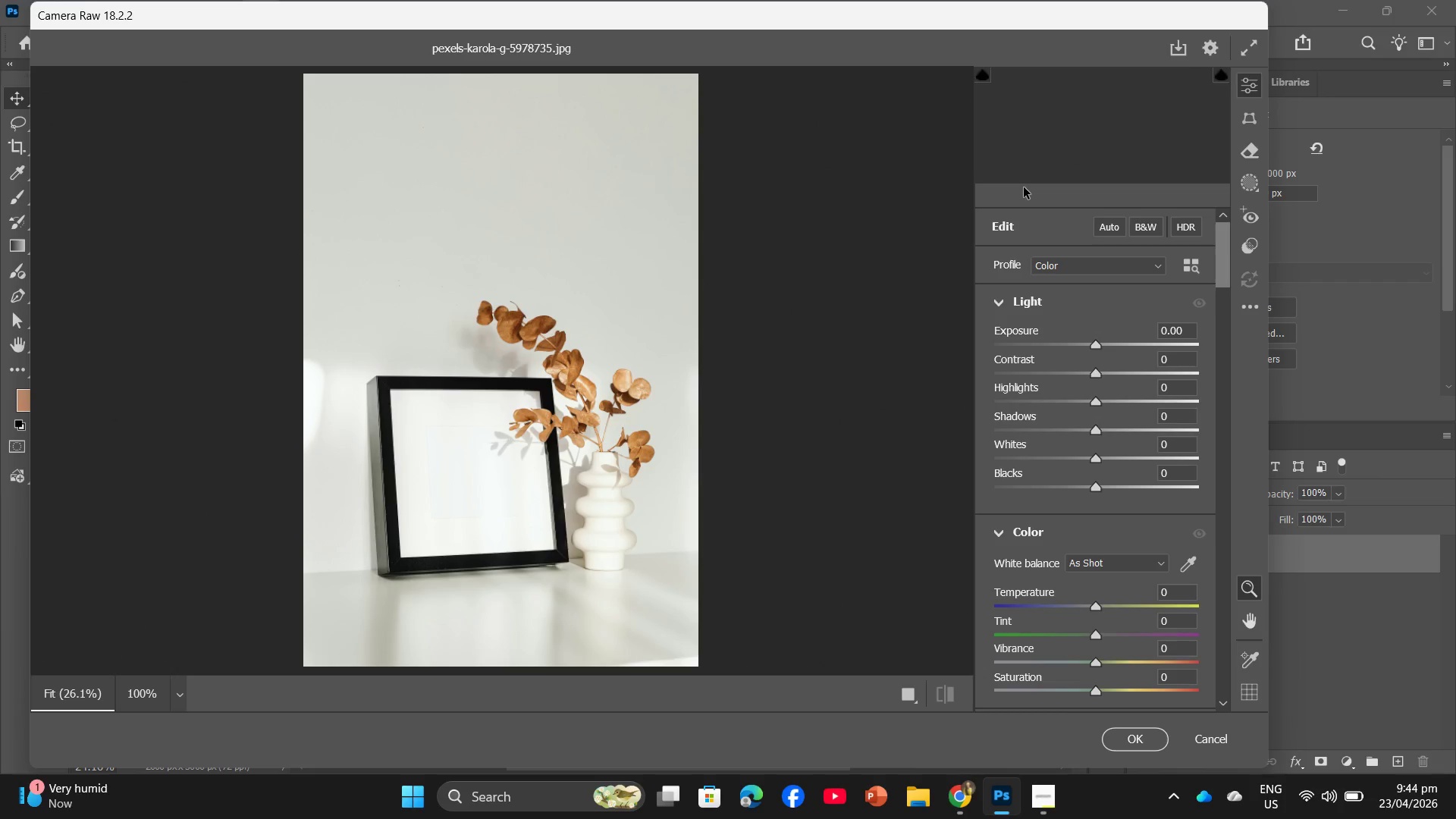 
wait(5.91)
 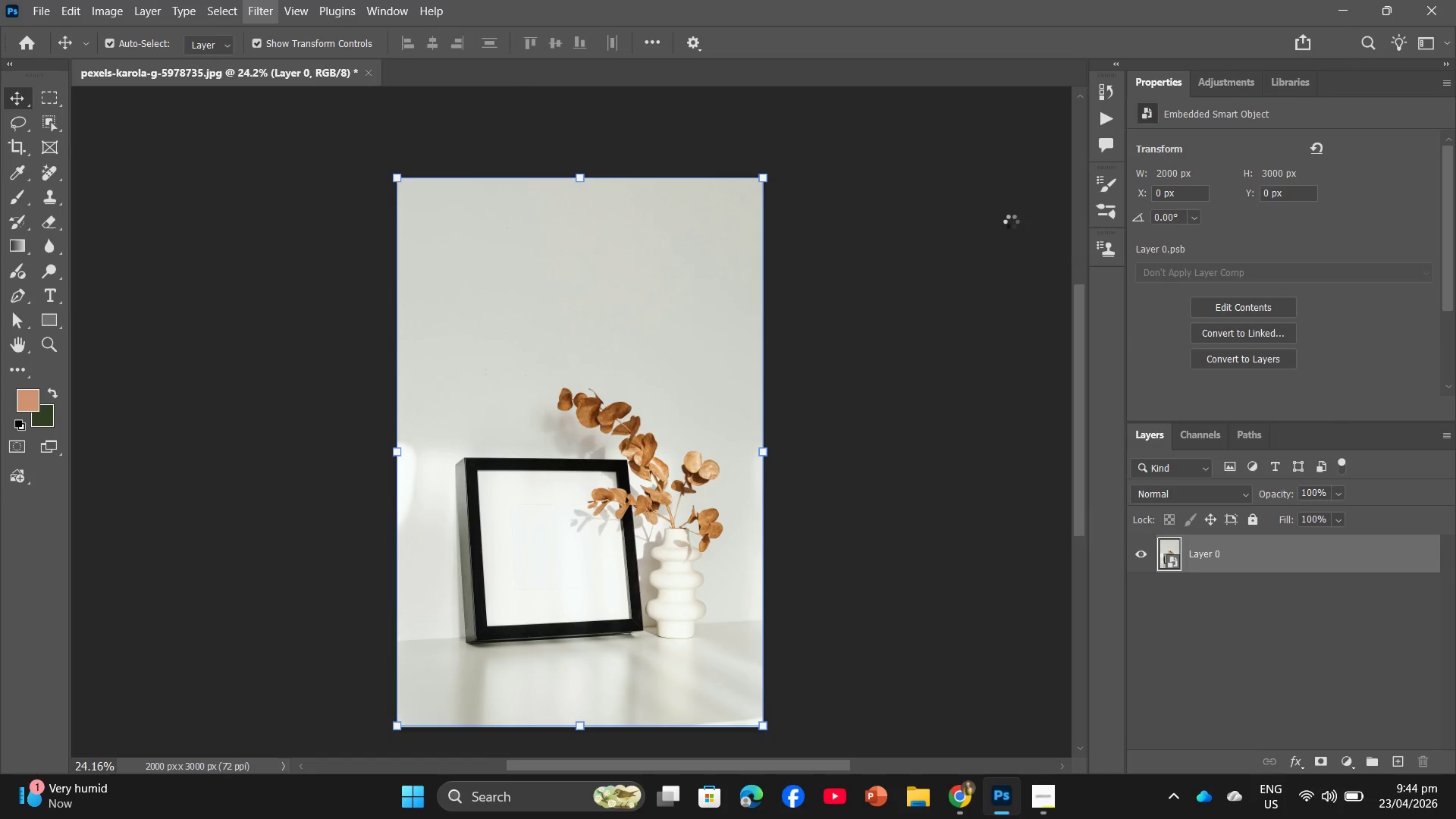 
scroll: coordinate [1145, 408], scroll_direction: down, amount: 2.0
 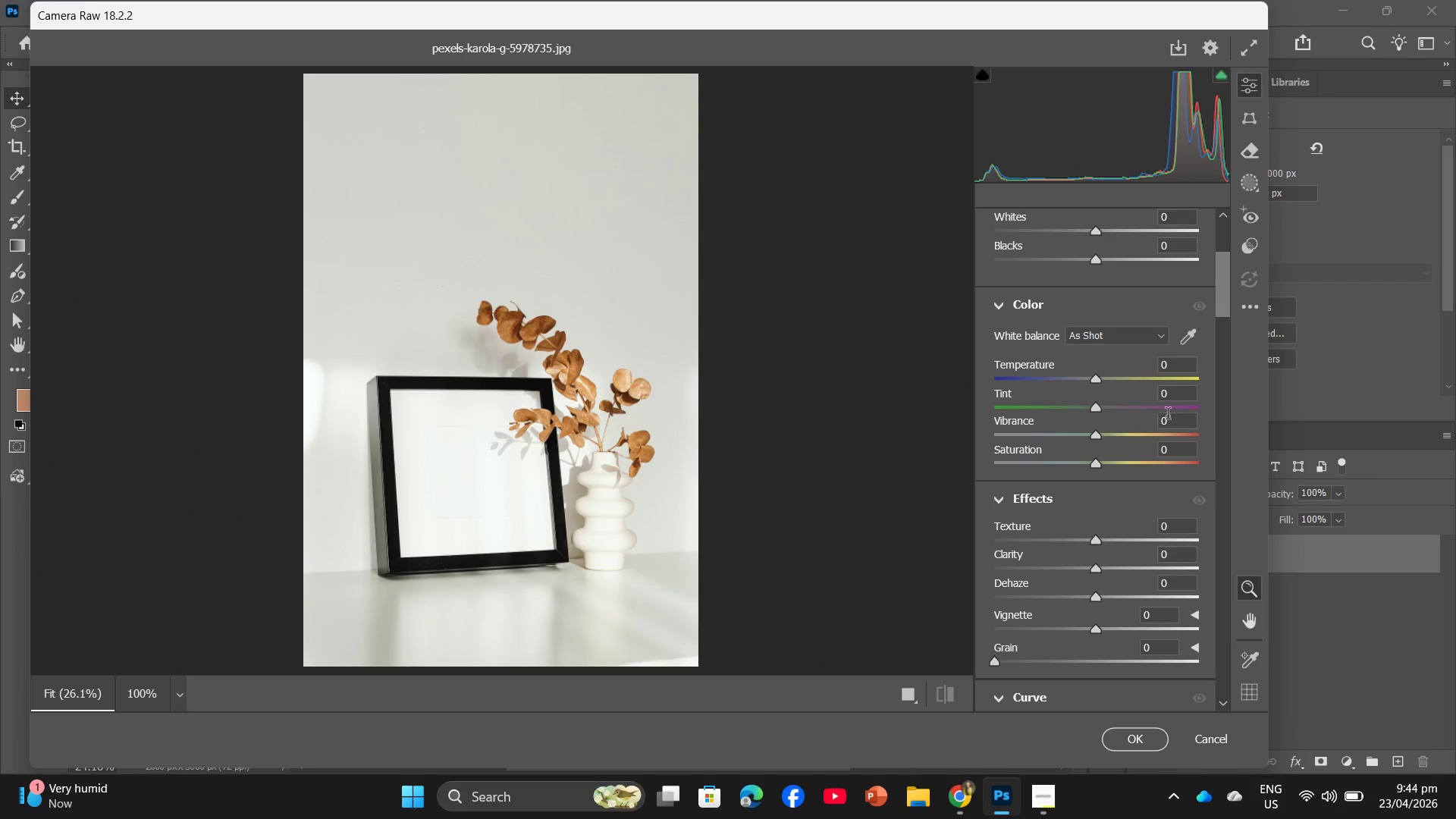 
left_click([1165, 425])
 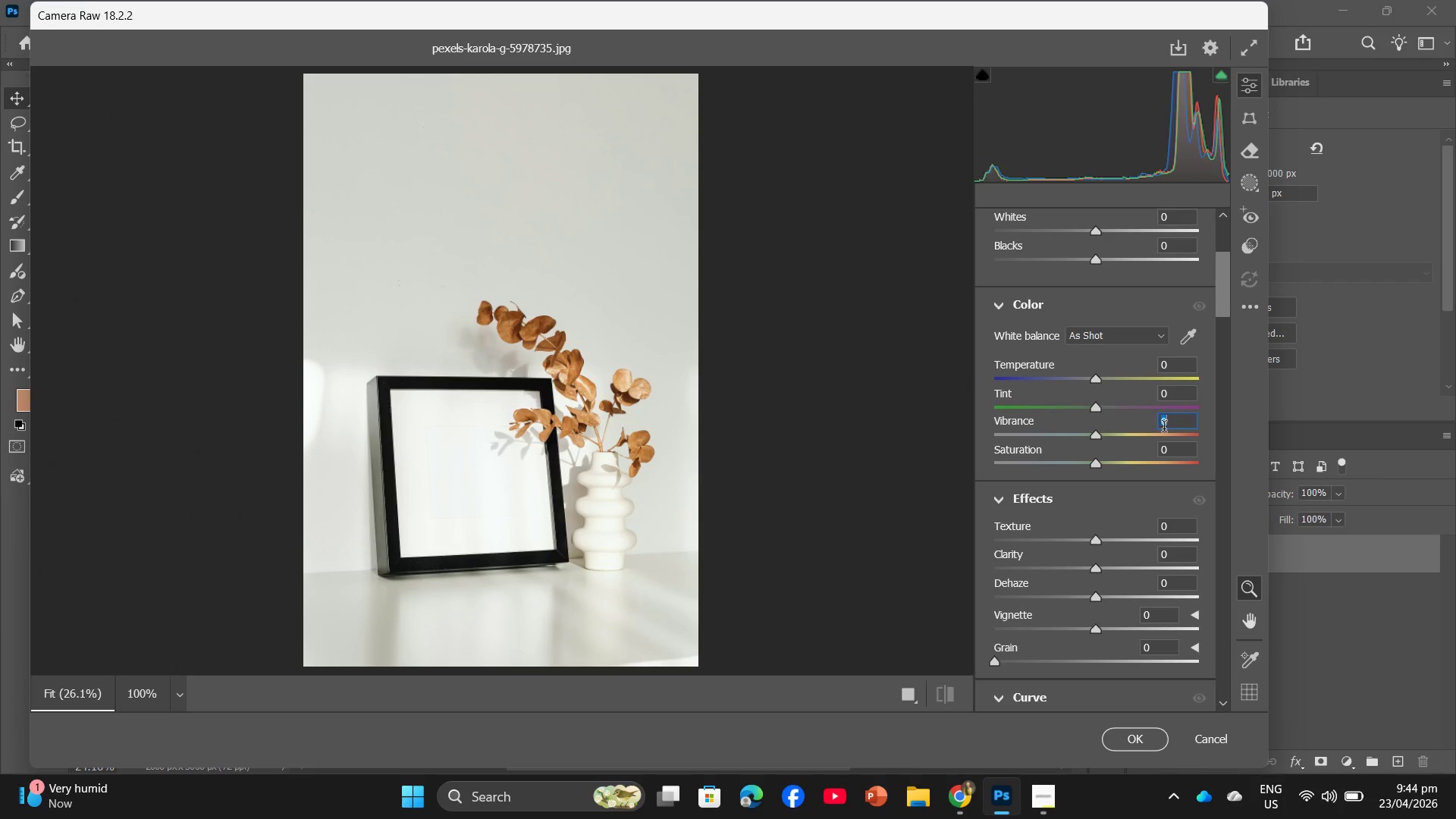 
key(Minus)
 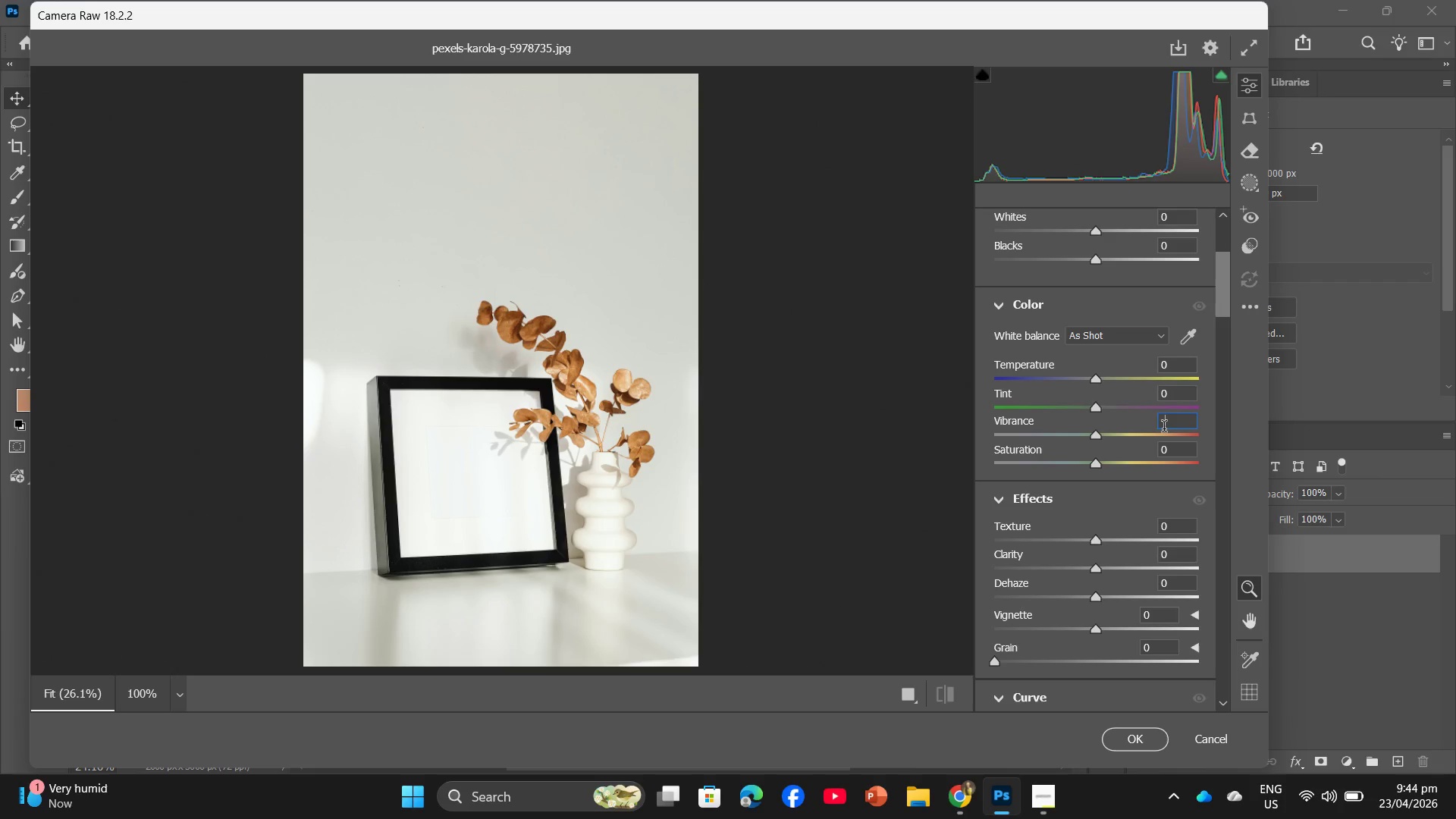 
key(Numpad5)
 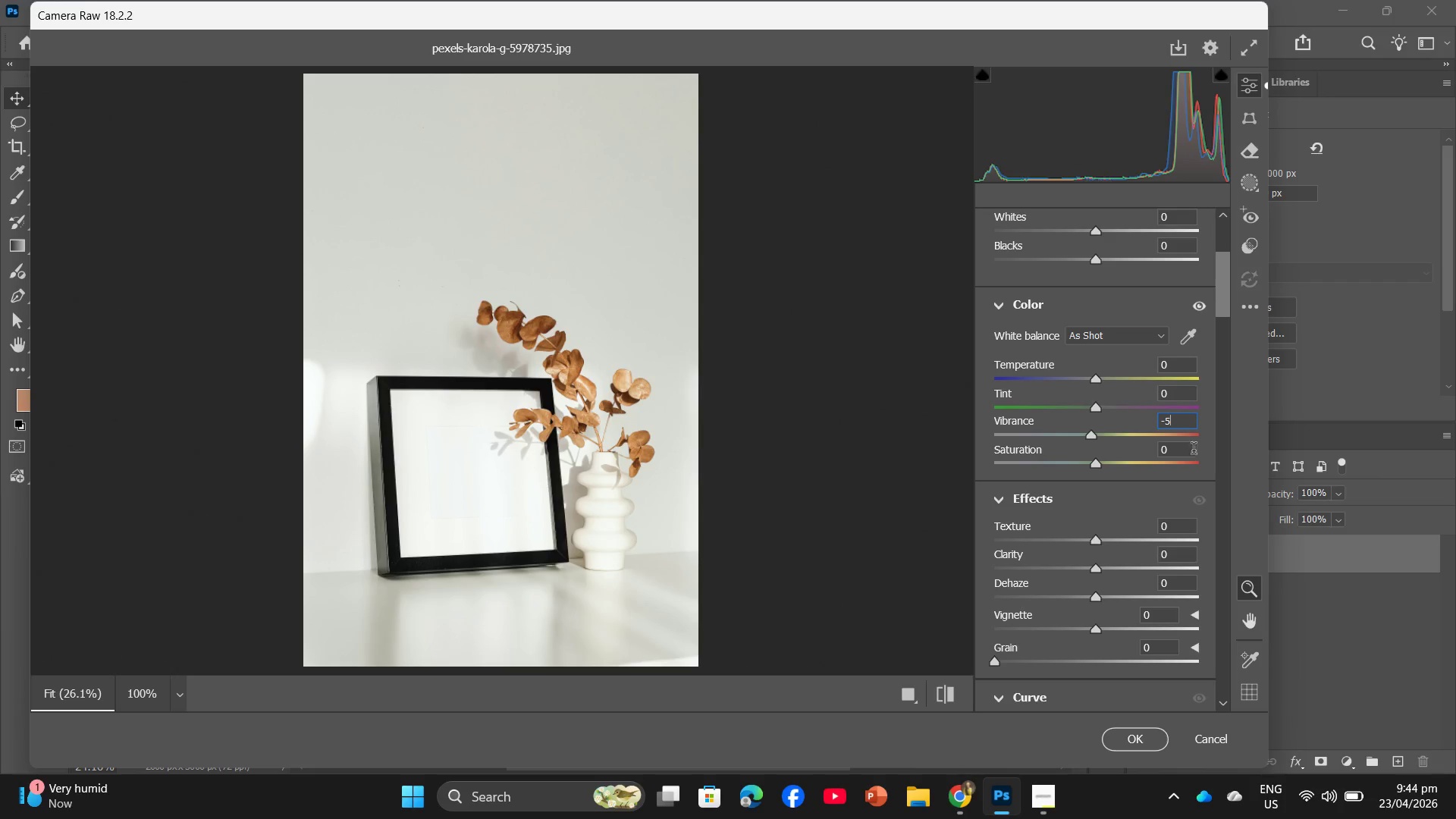 
left_click([1181, 453])
 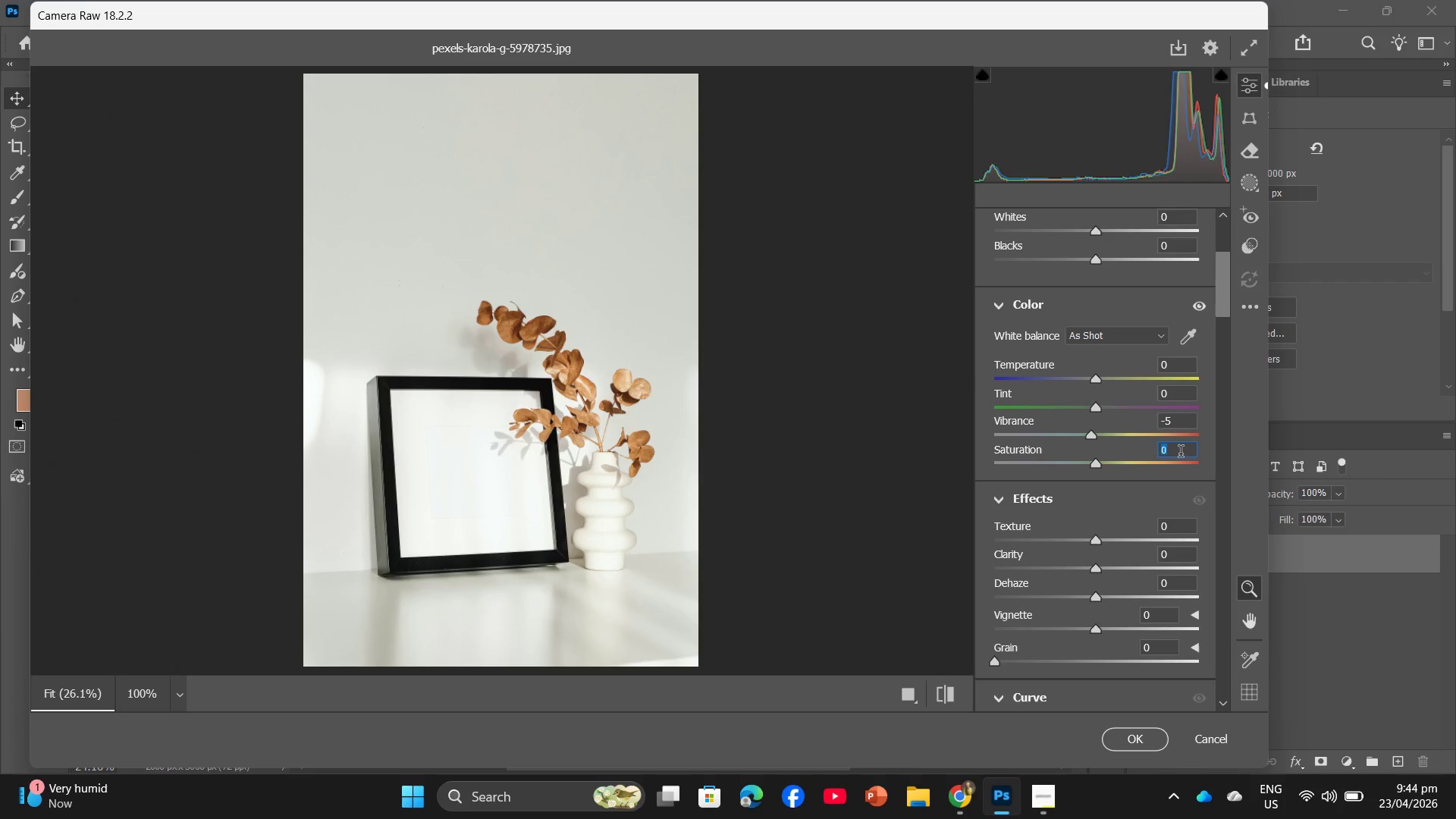 
key(Minus)
 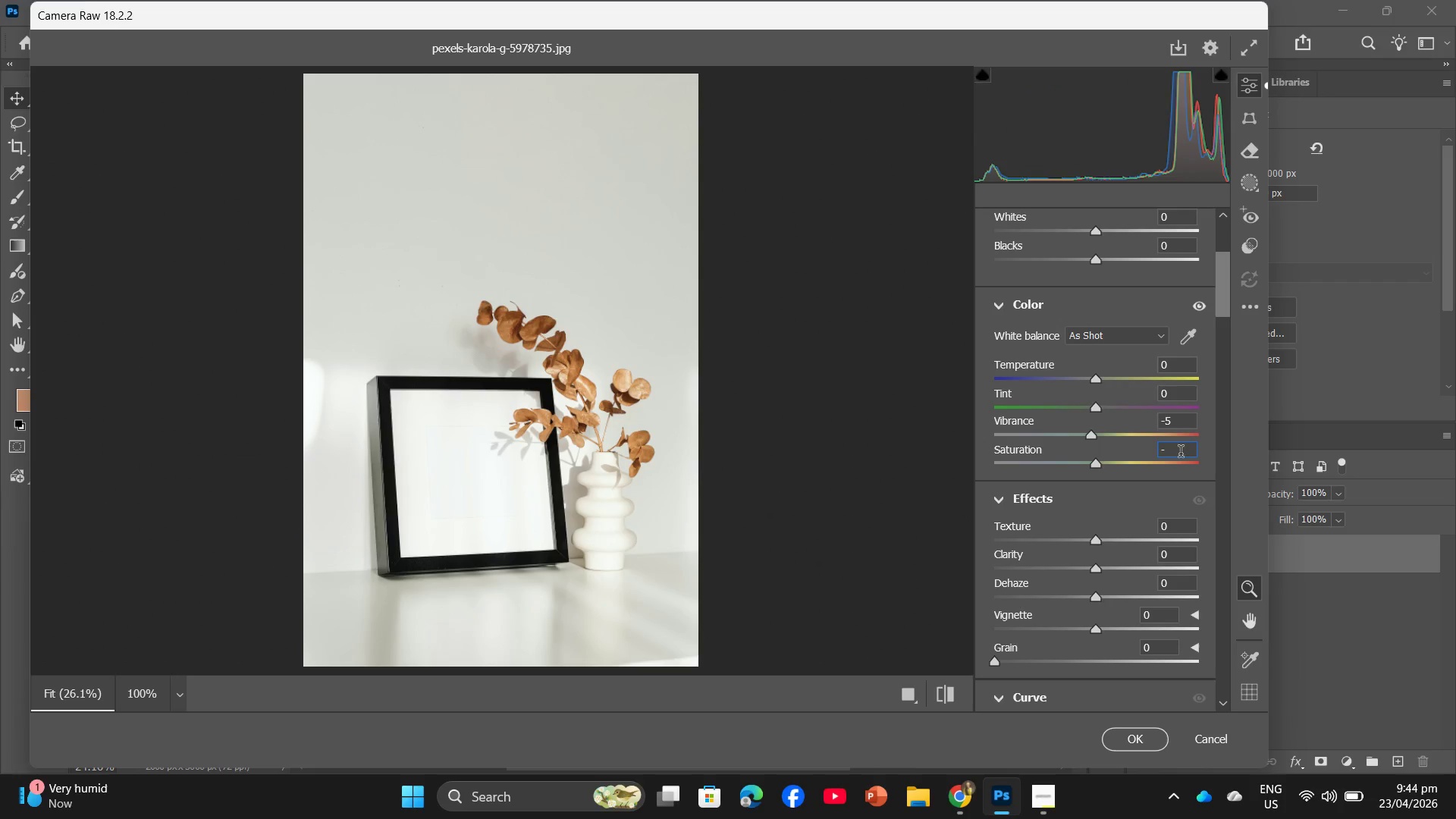 
key(Numpad5)
 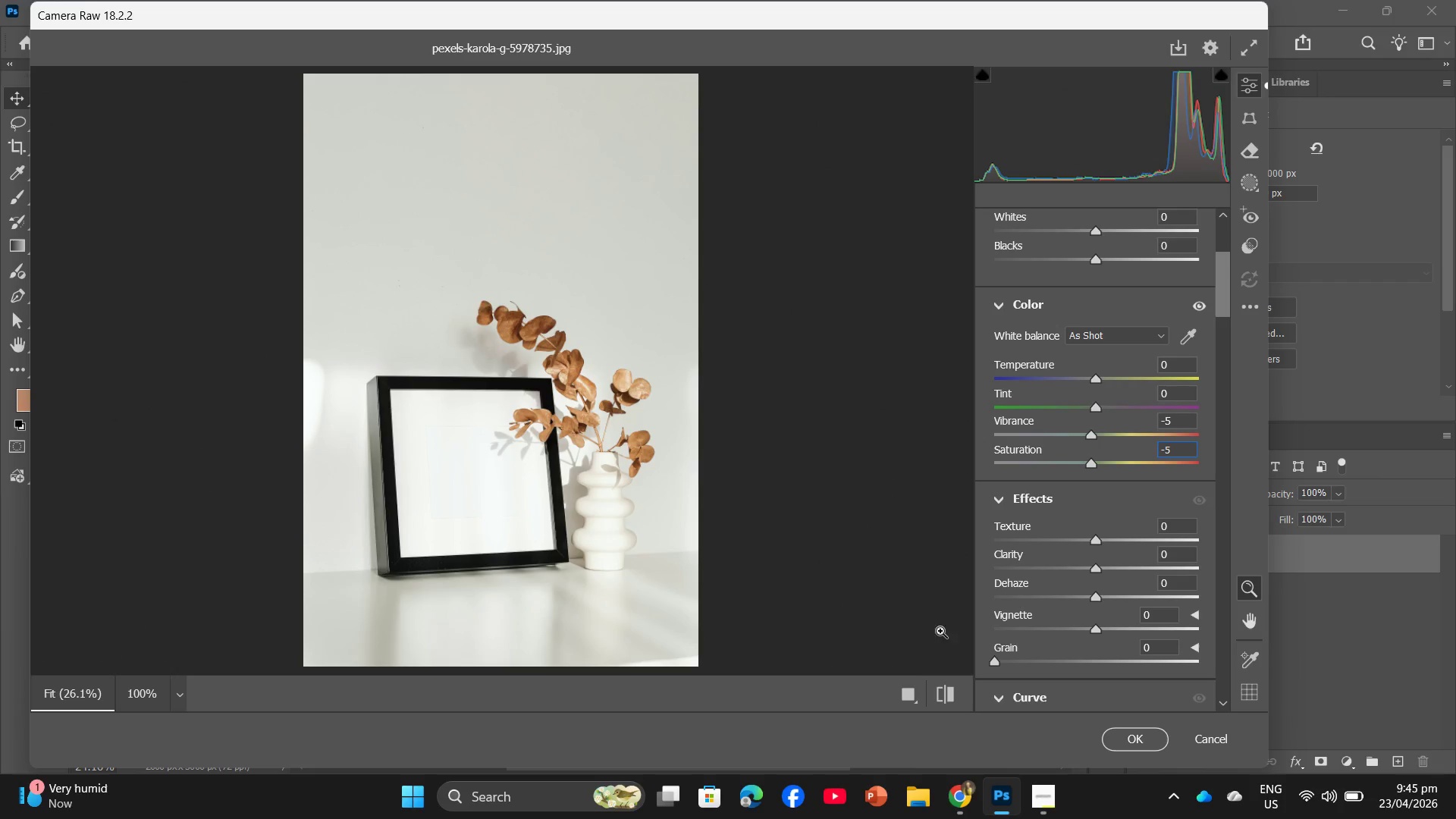 
left_click([944, 686])
 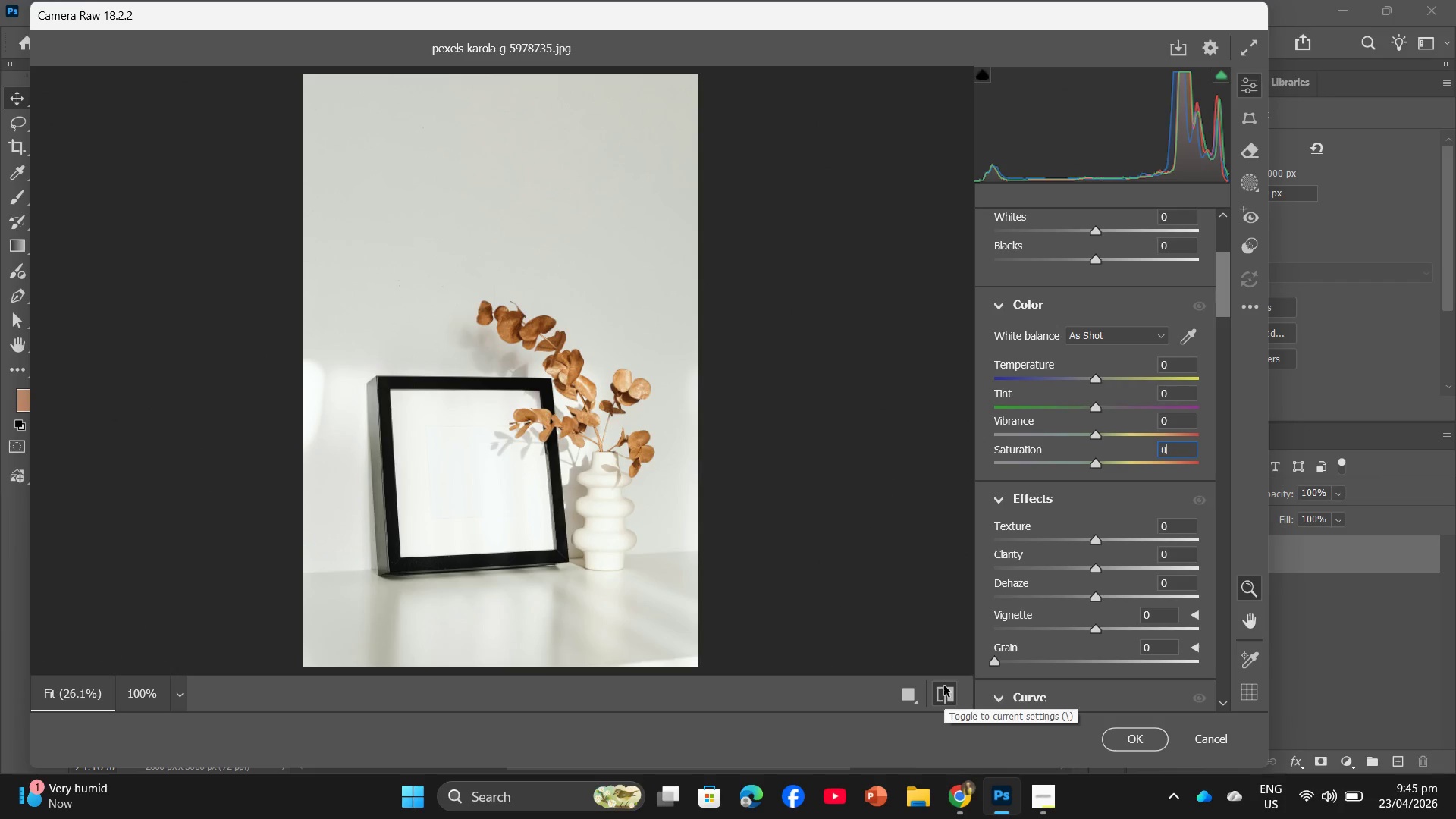 
left_click([944, 686])
 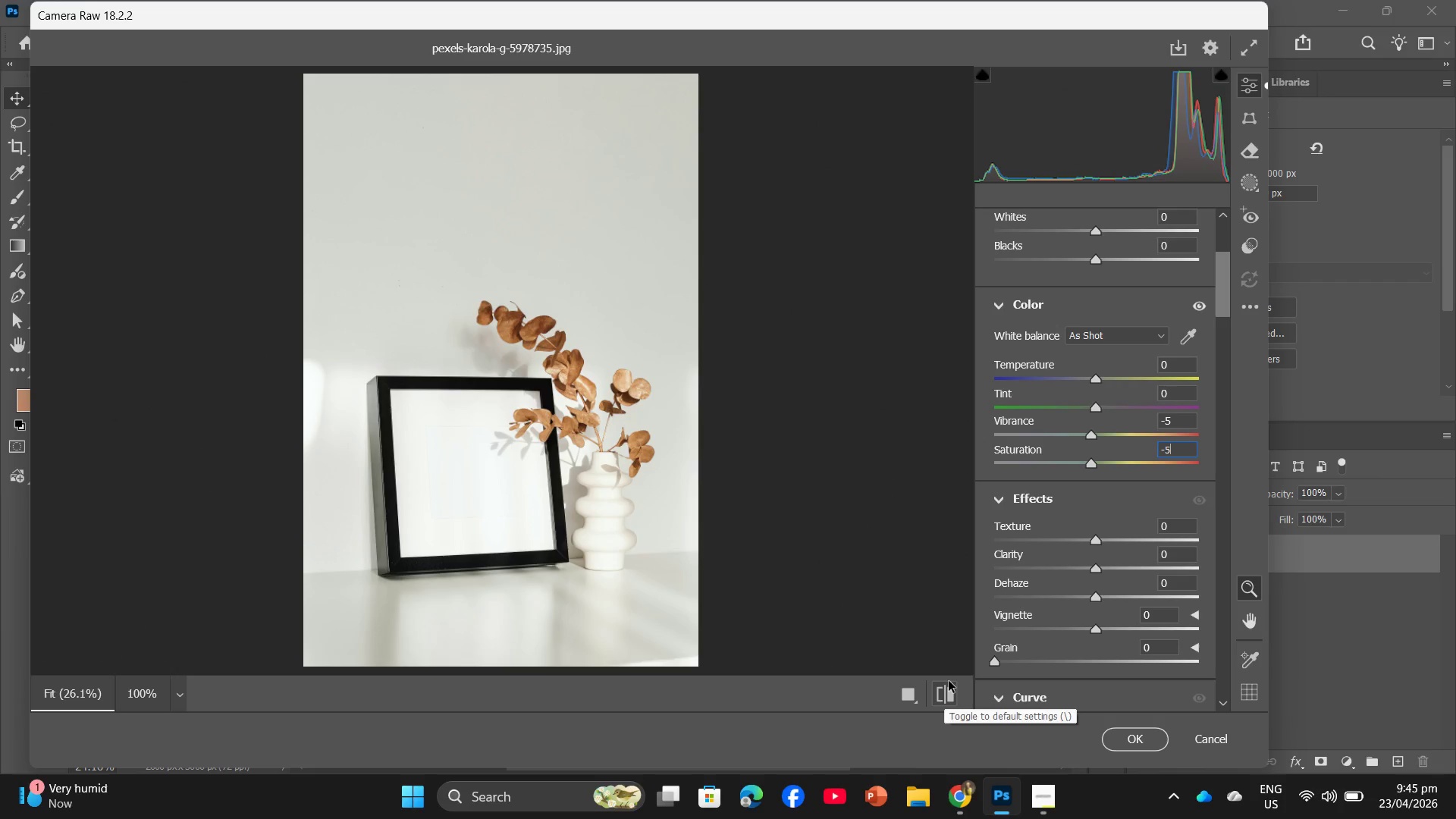 
left_click([949, 688])
 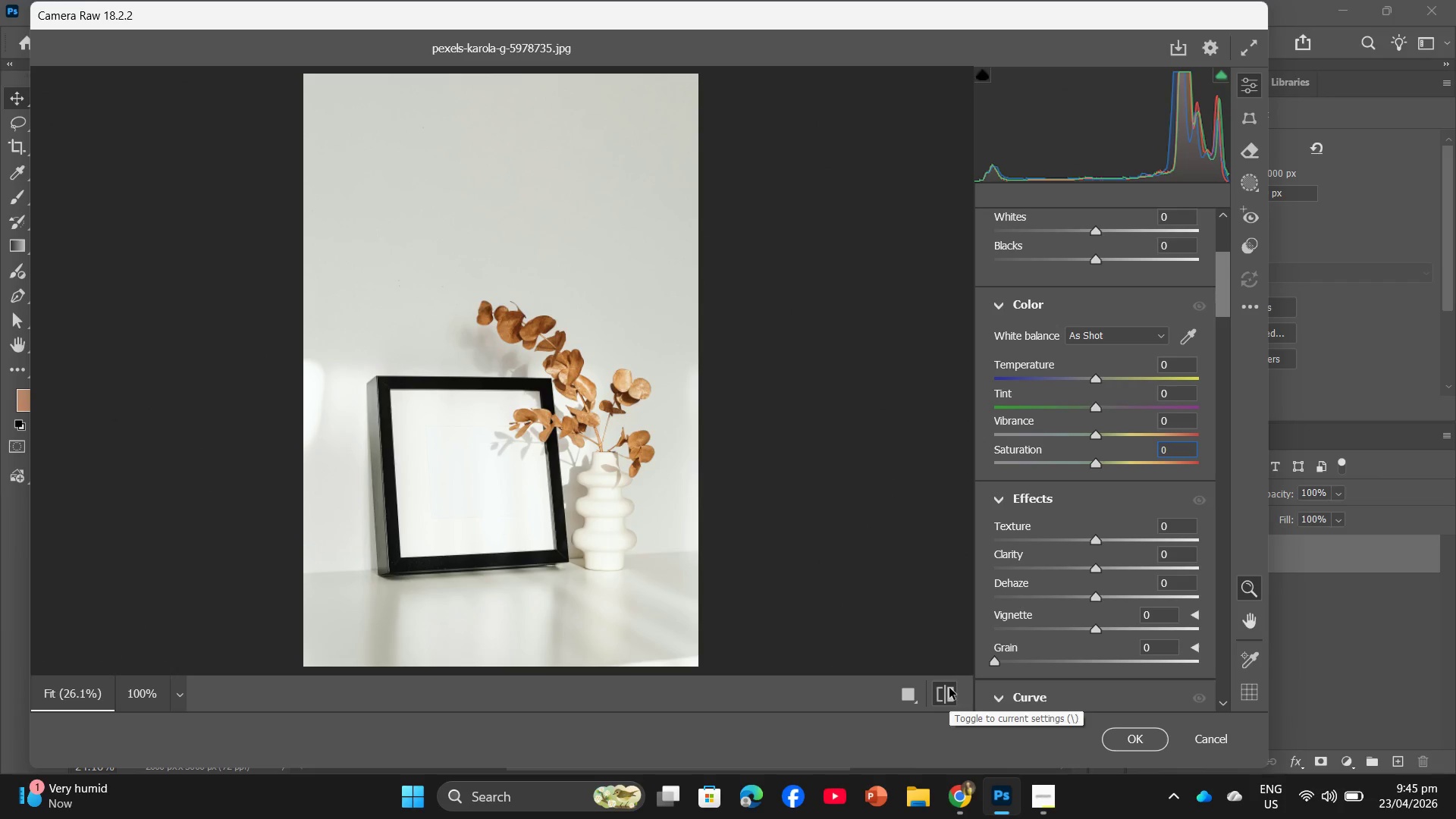 
left_click([949, 688])
 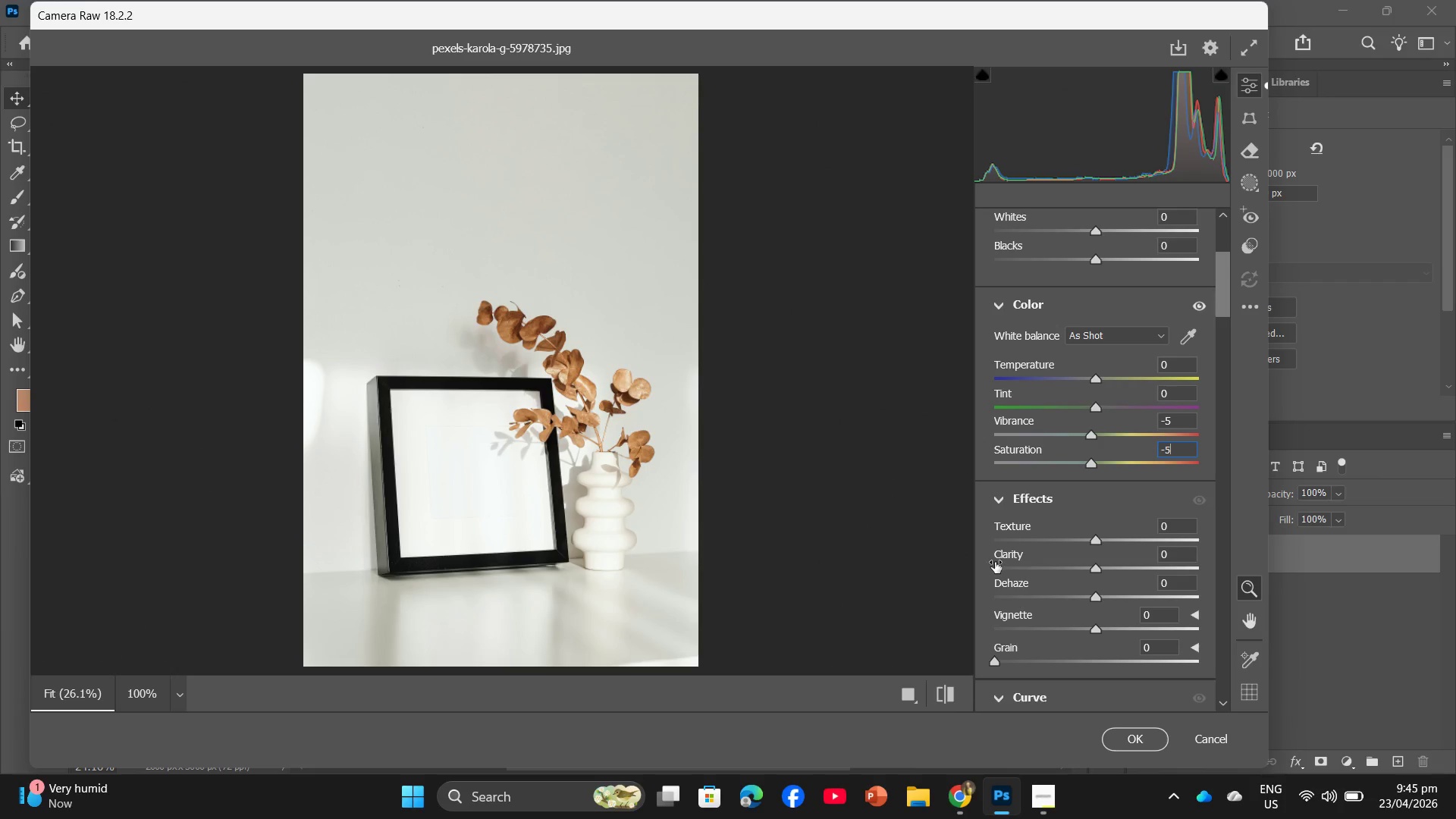 
mouse_move([1140, 723])
 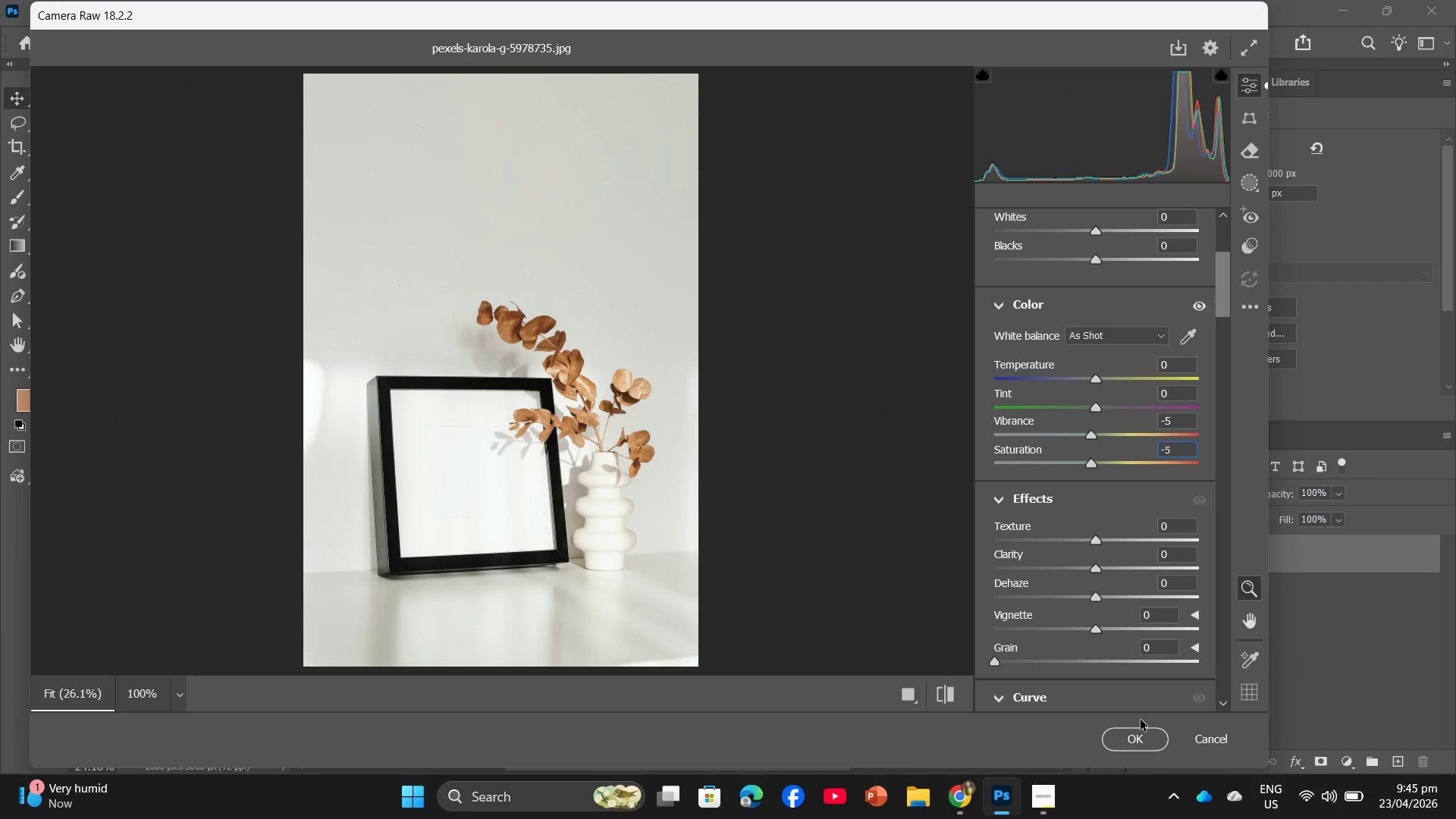 
key(PrintScreen)
 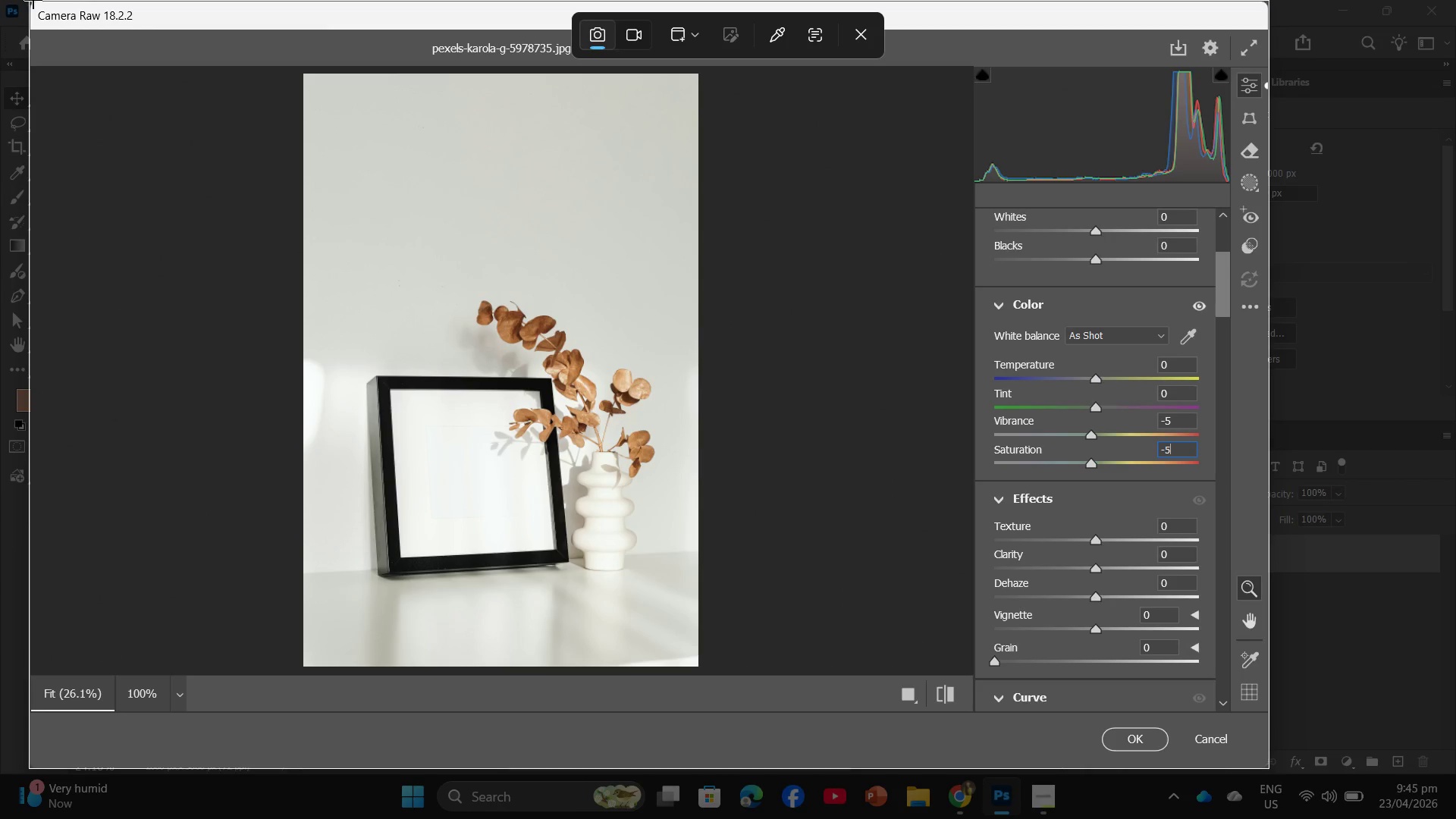 
wait(7.16)
 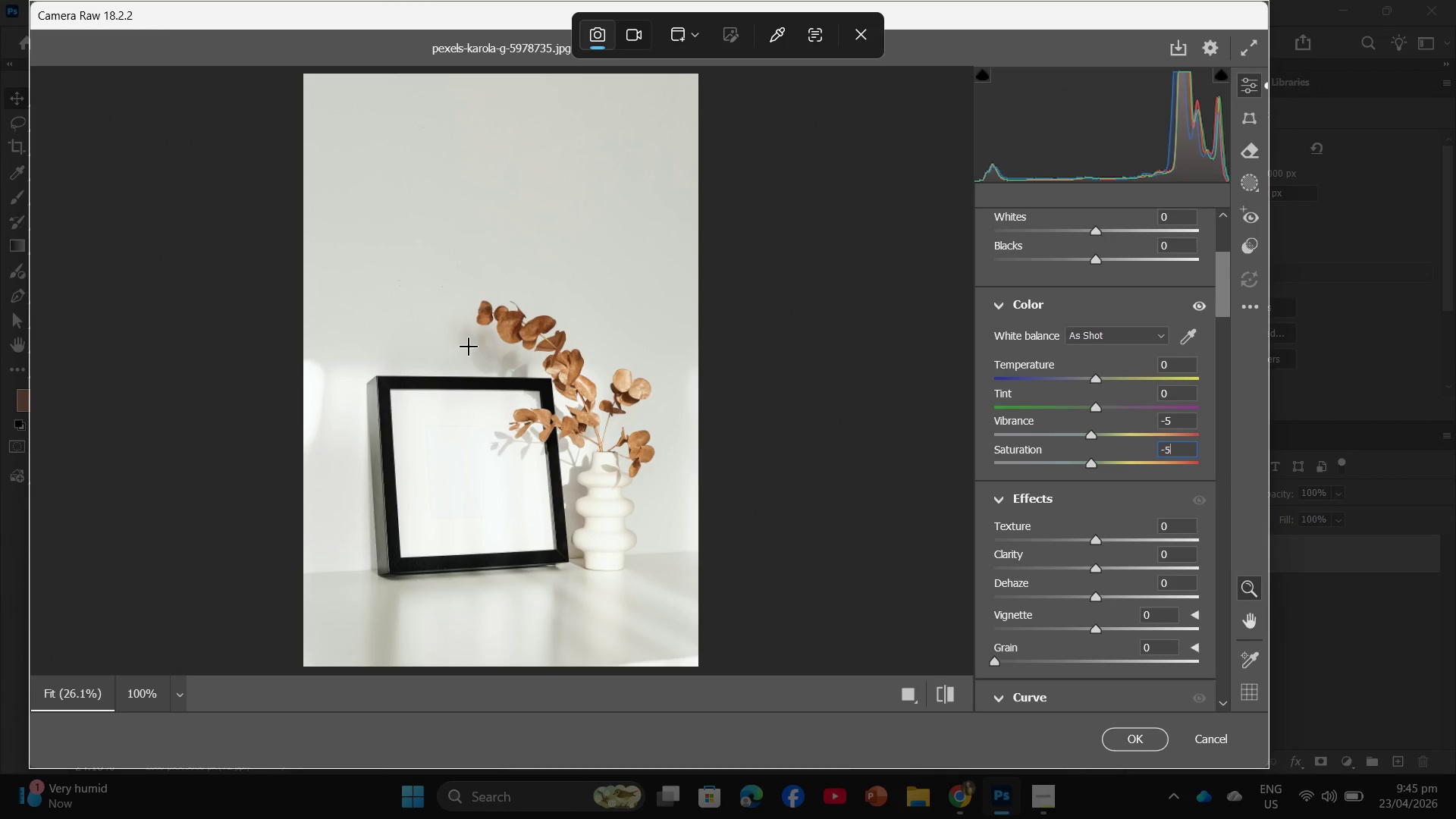 
left_click_drag(start_coordinate=[34, 0], to_coordinate=[1127, 331])
 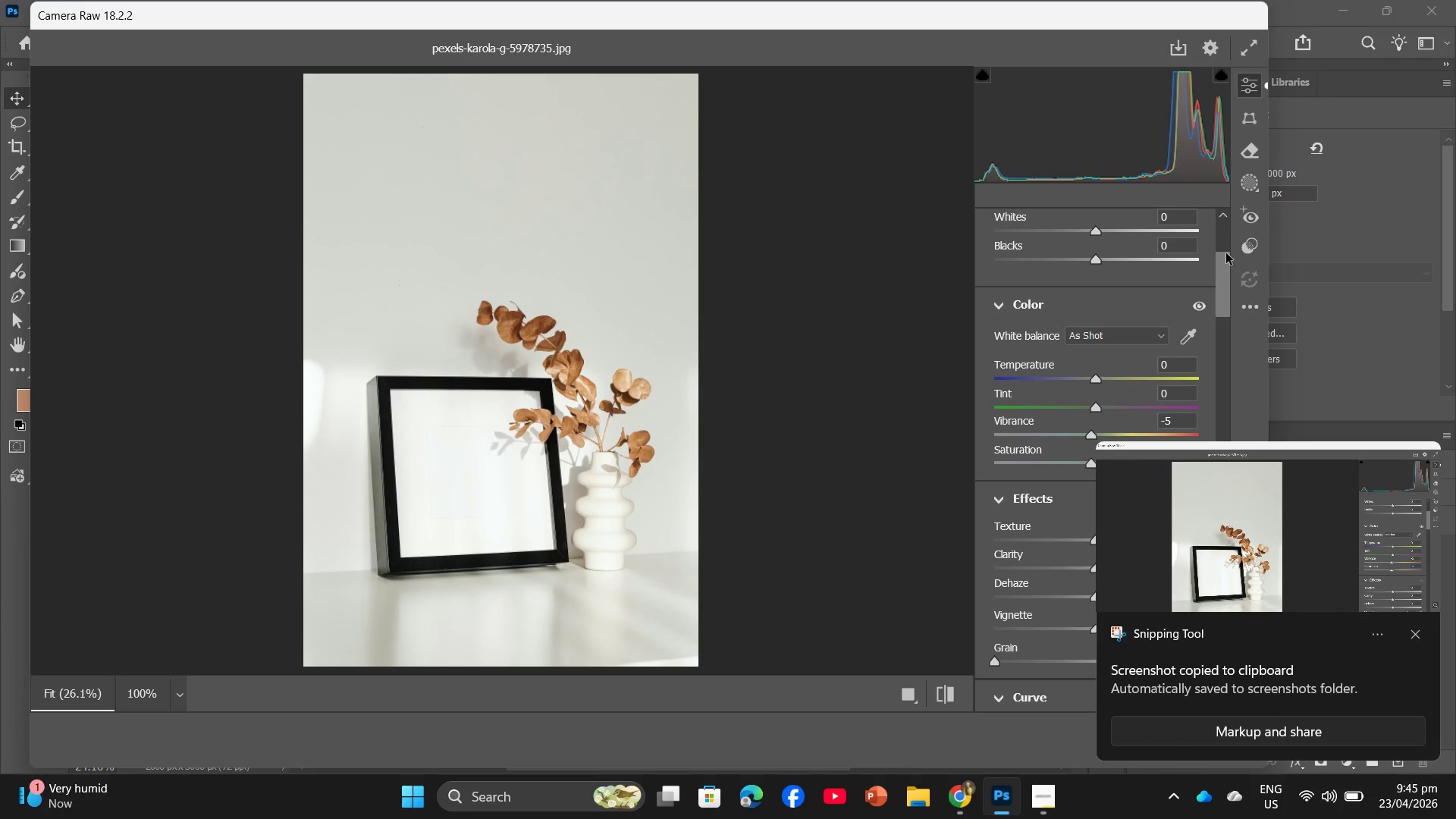 
wait(6.61)
 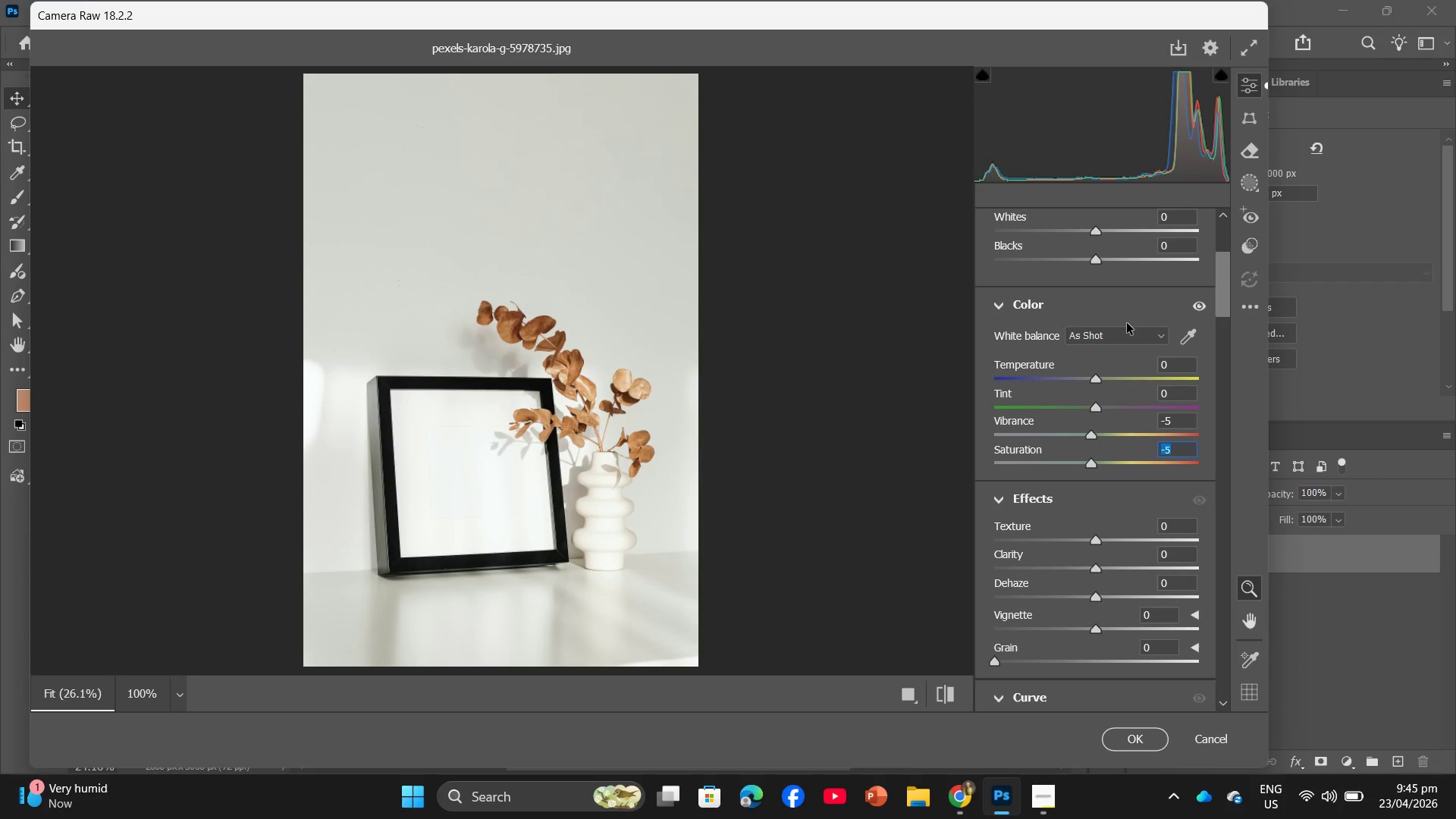 
left_click([940, 701])
 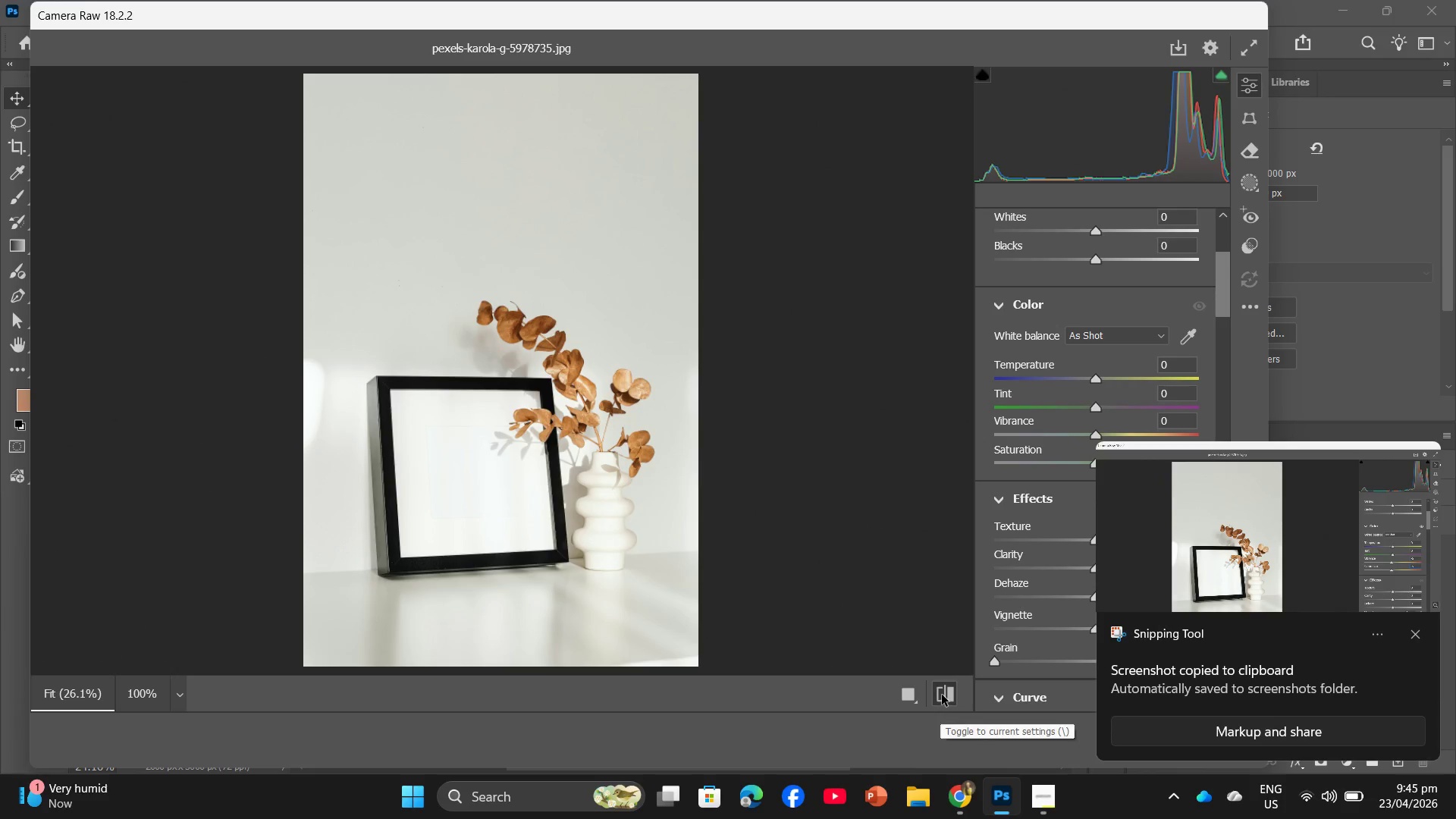 
left_click([942, 695])
 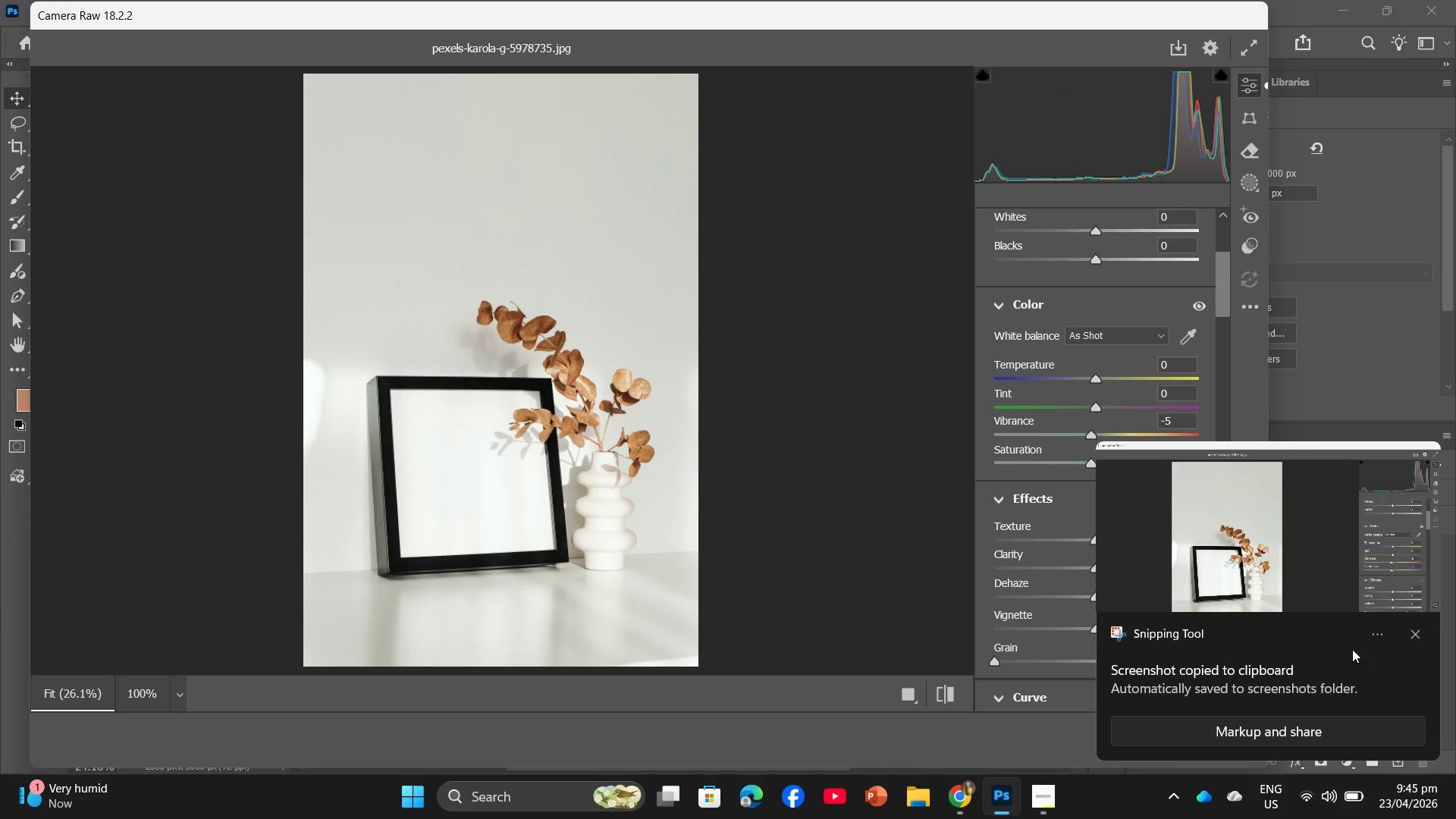 
left_click([1414, 630])
 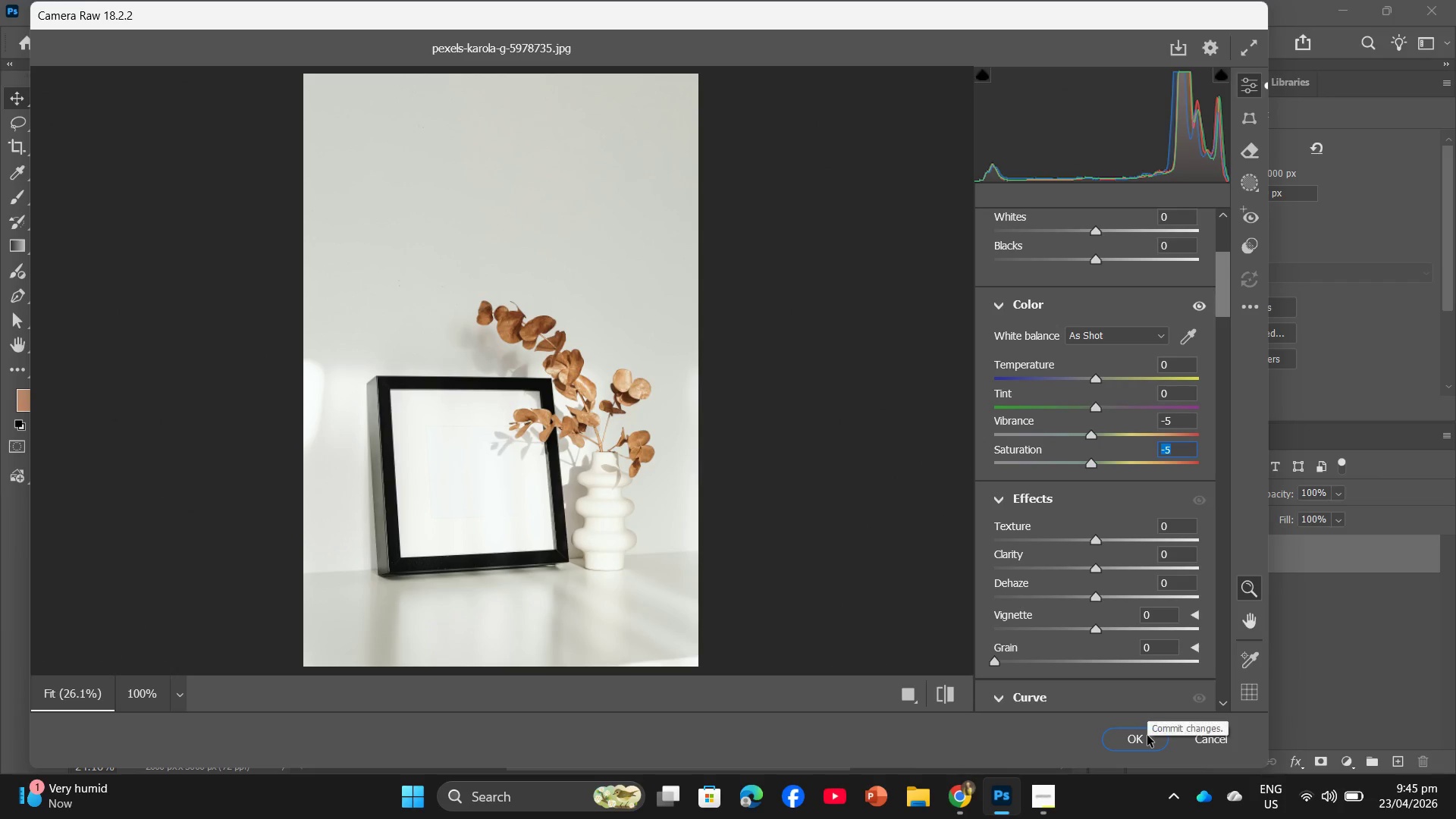 
left_click([1147, 736])
 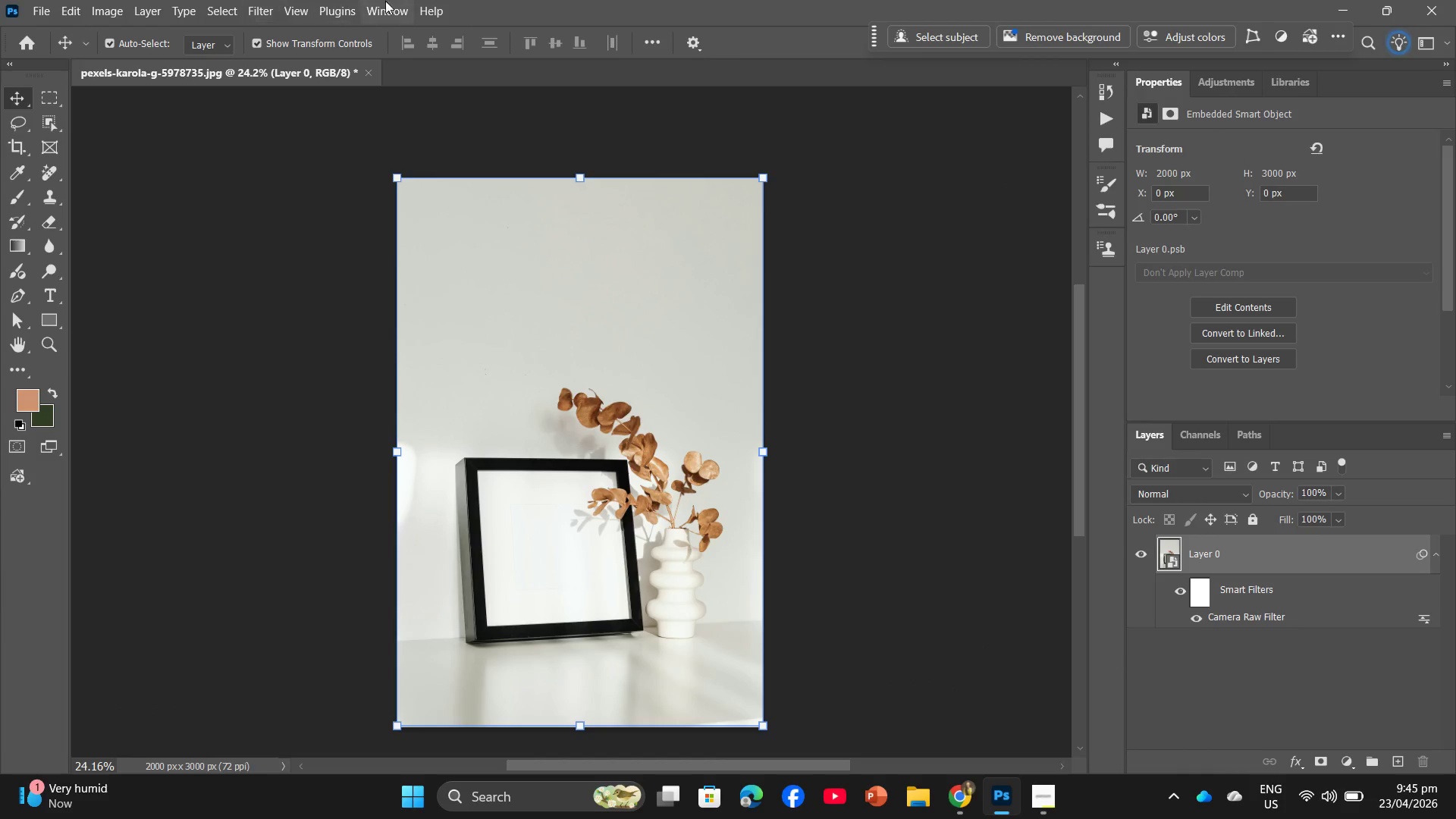 
wait(5.75)
 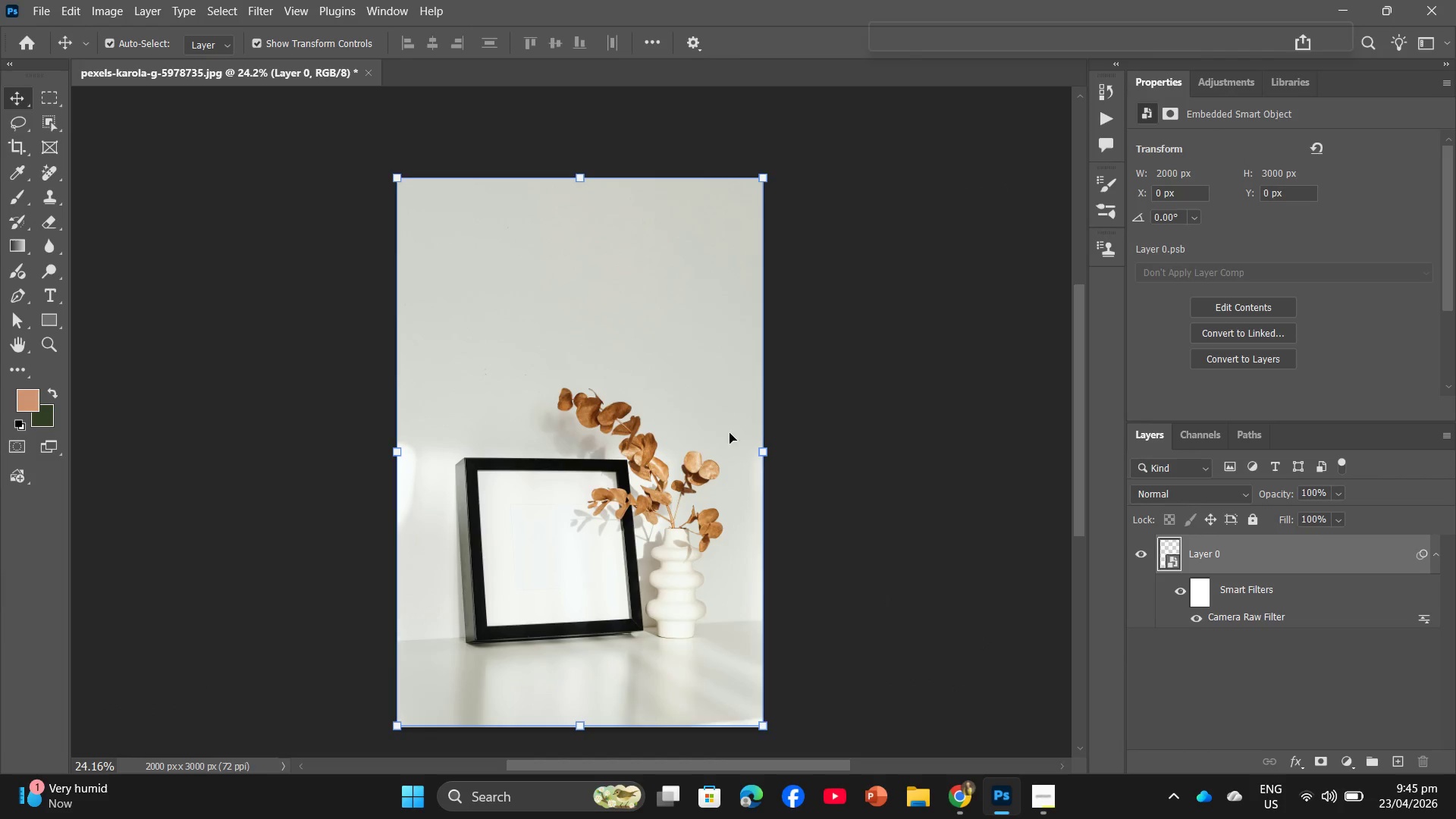 
left_click([43, 0])
 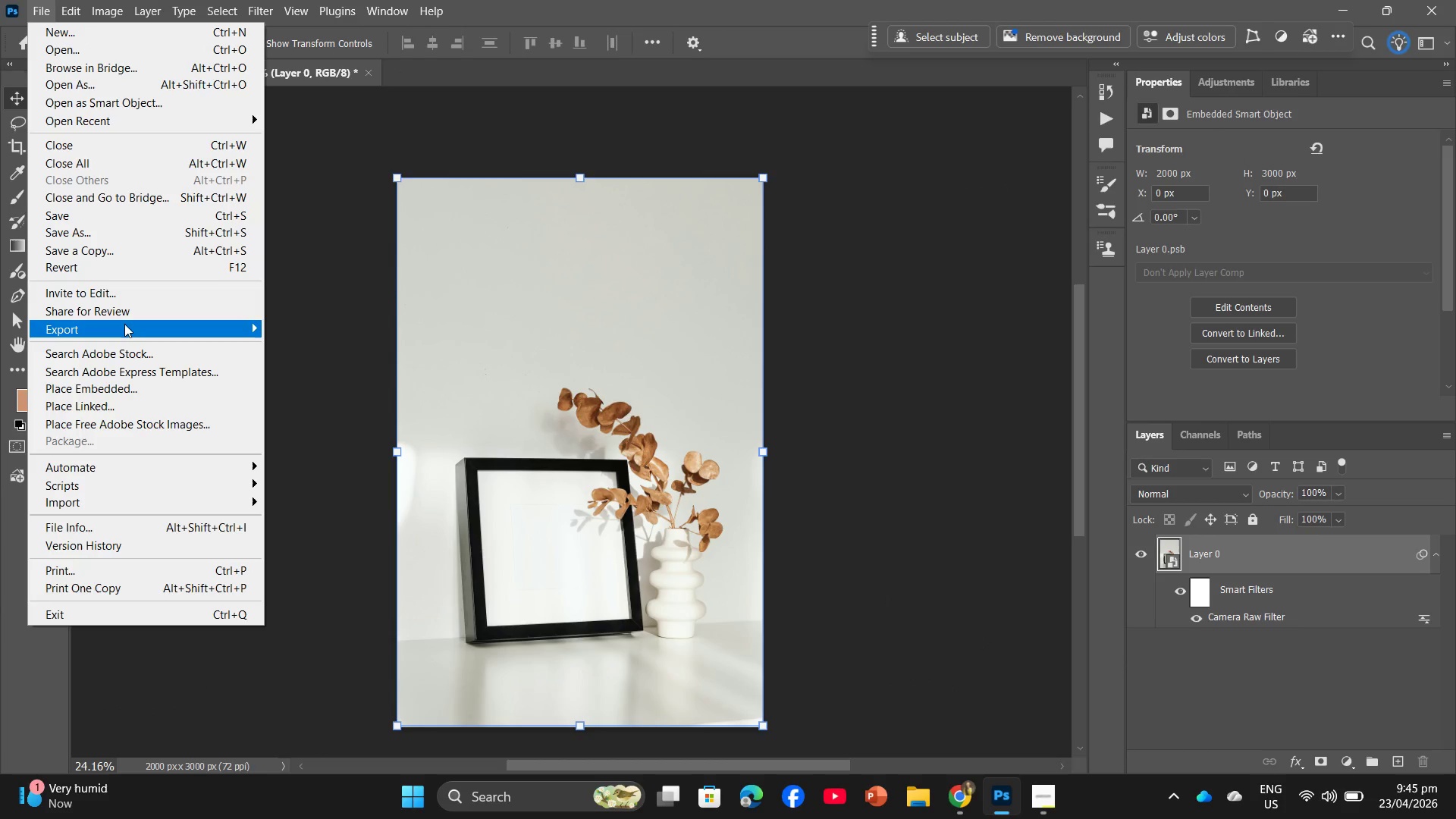 
left_click([123, 331])
 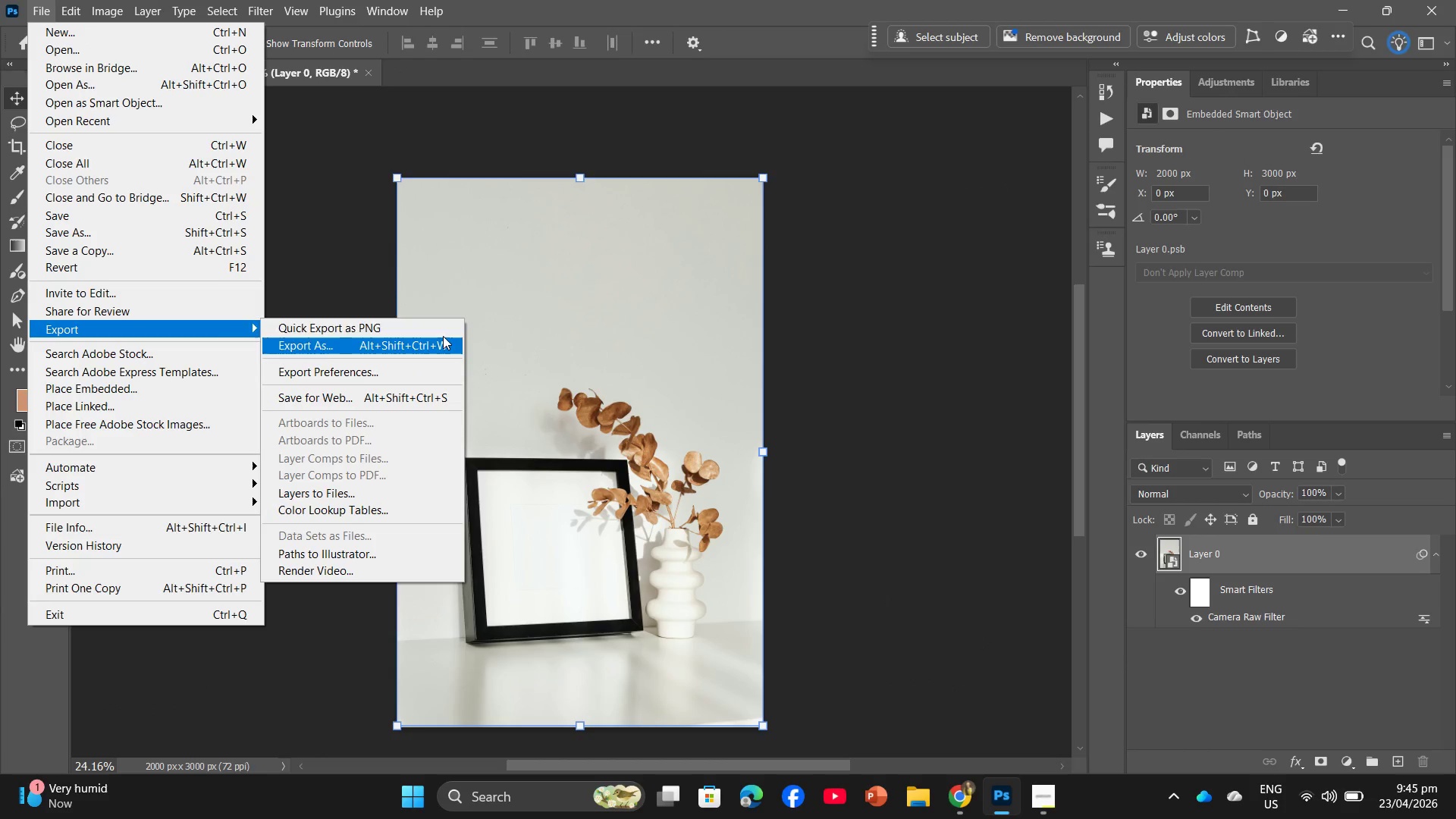 
left_click_drag(start_coordinate=[428, 330], to_coordinate=[425, 350])
 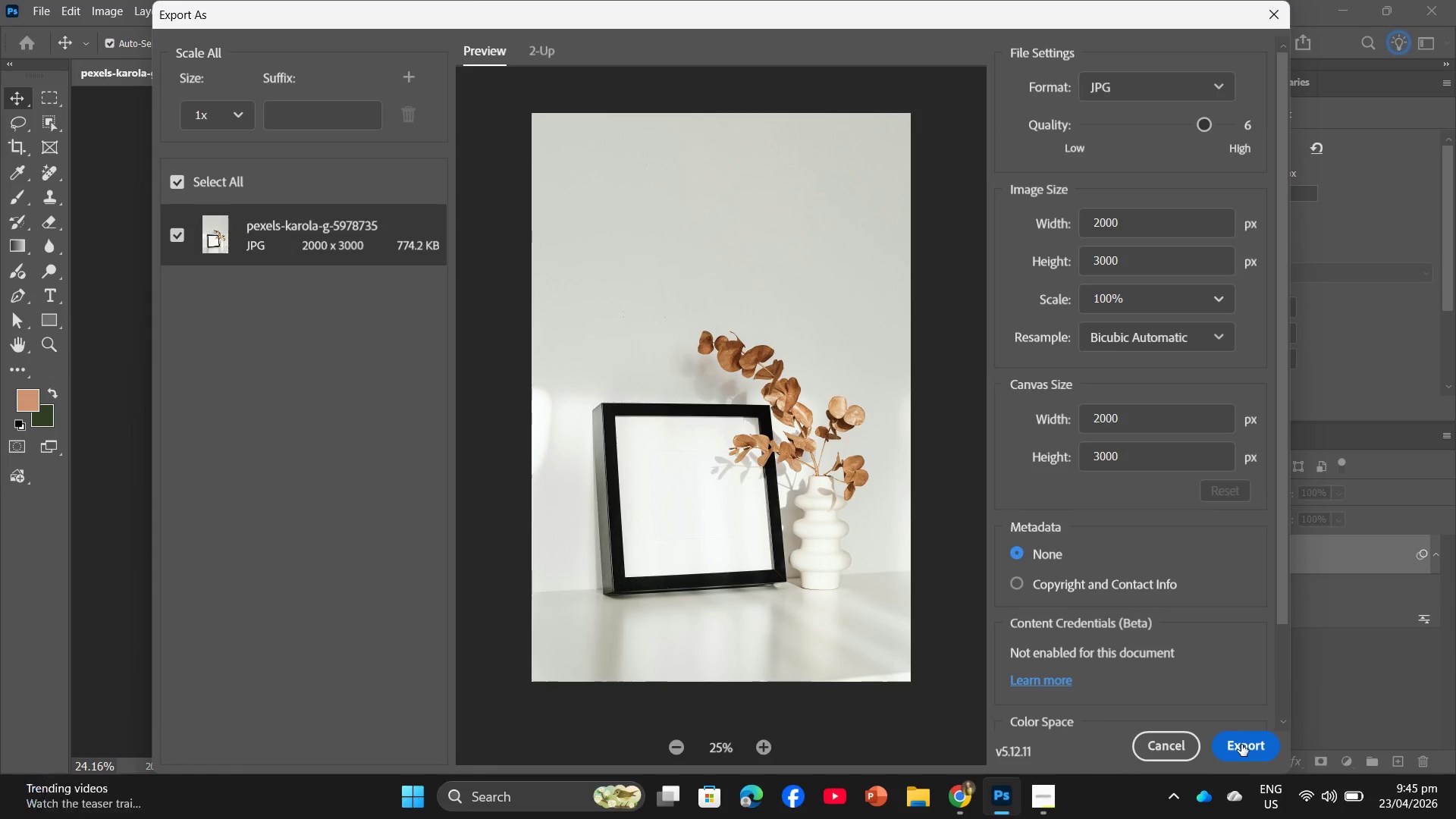 
wait(6.03)
 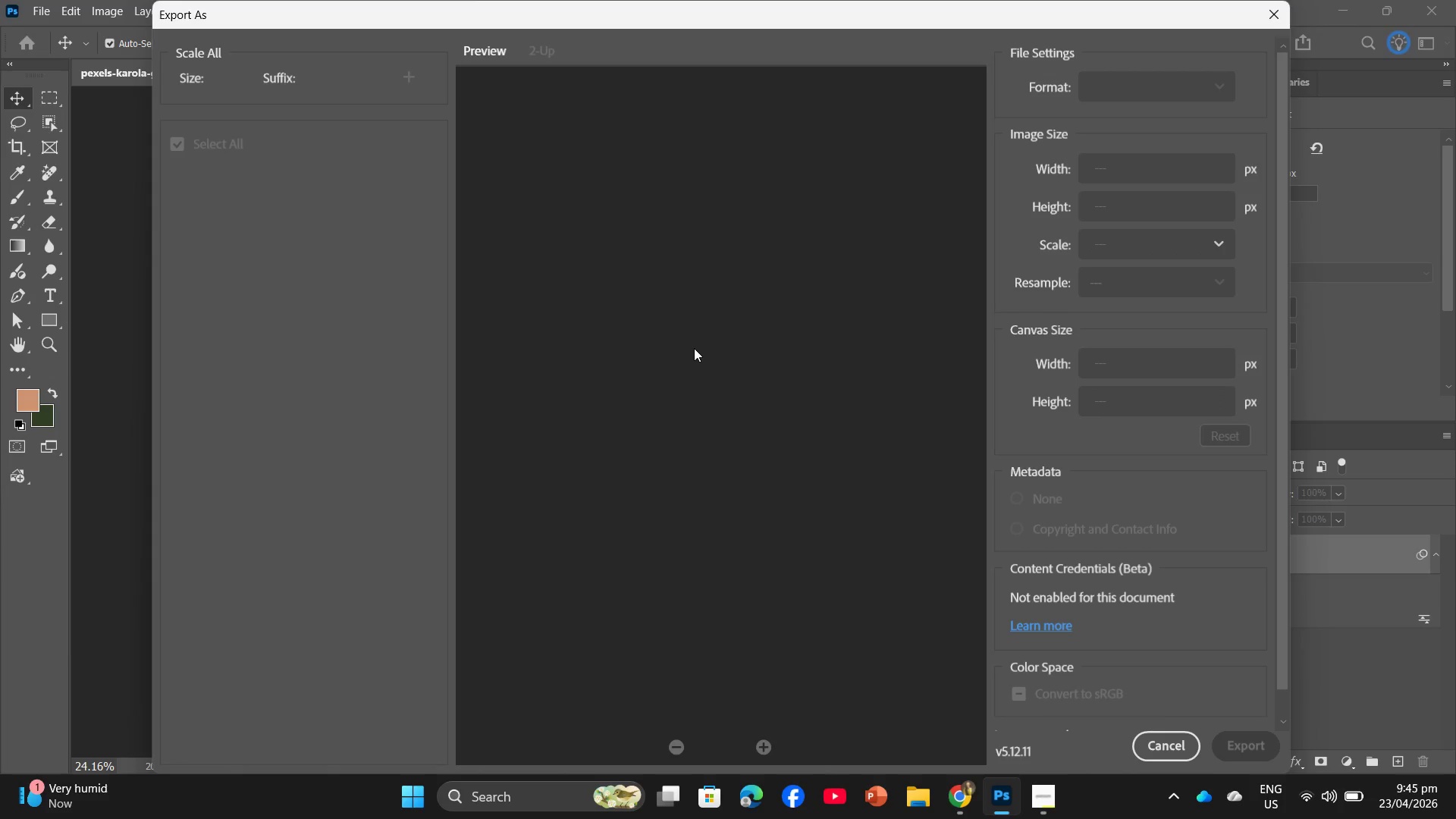 
left_click([770, 314])
 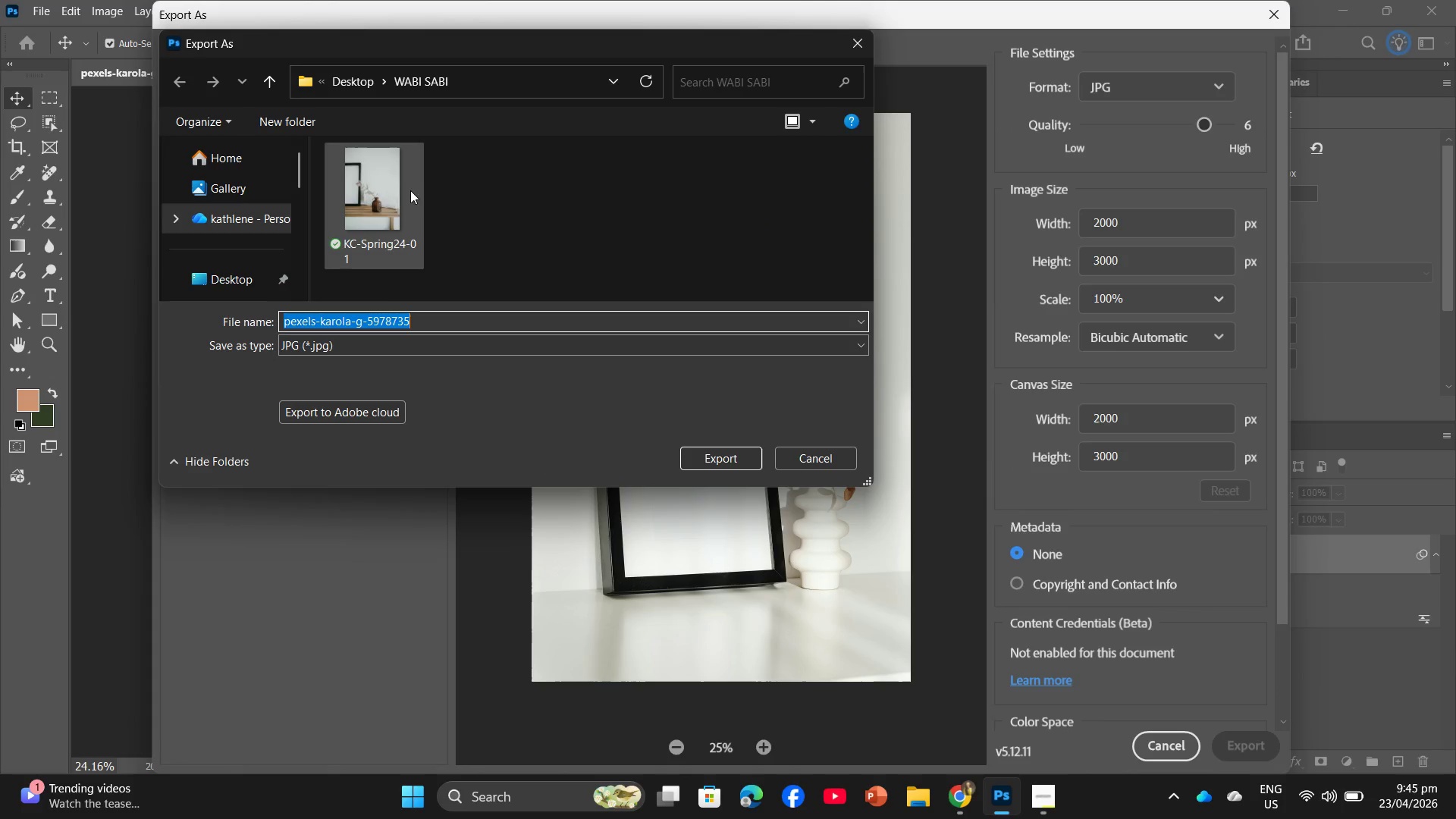 
wait(5.34)
 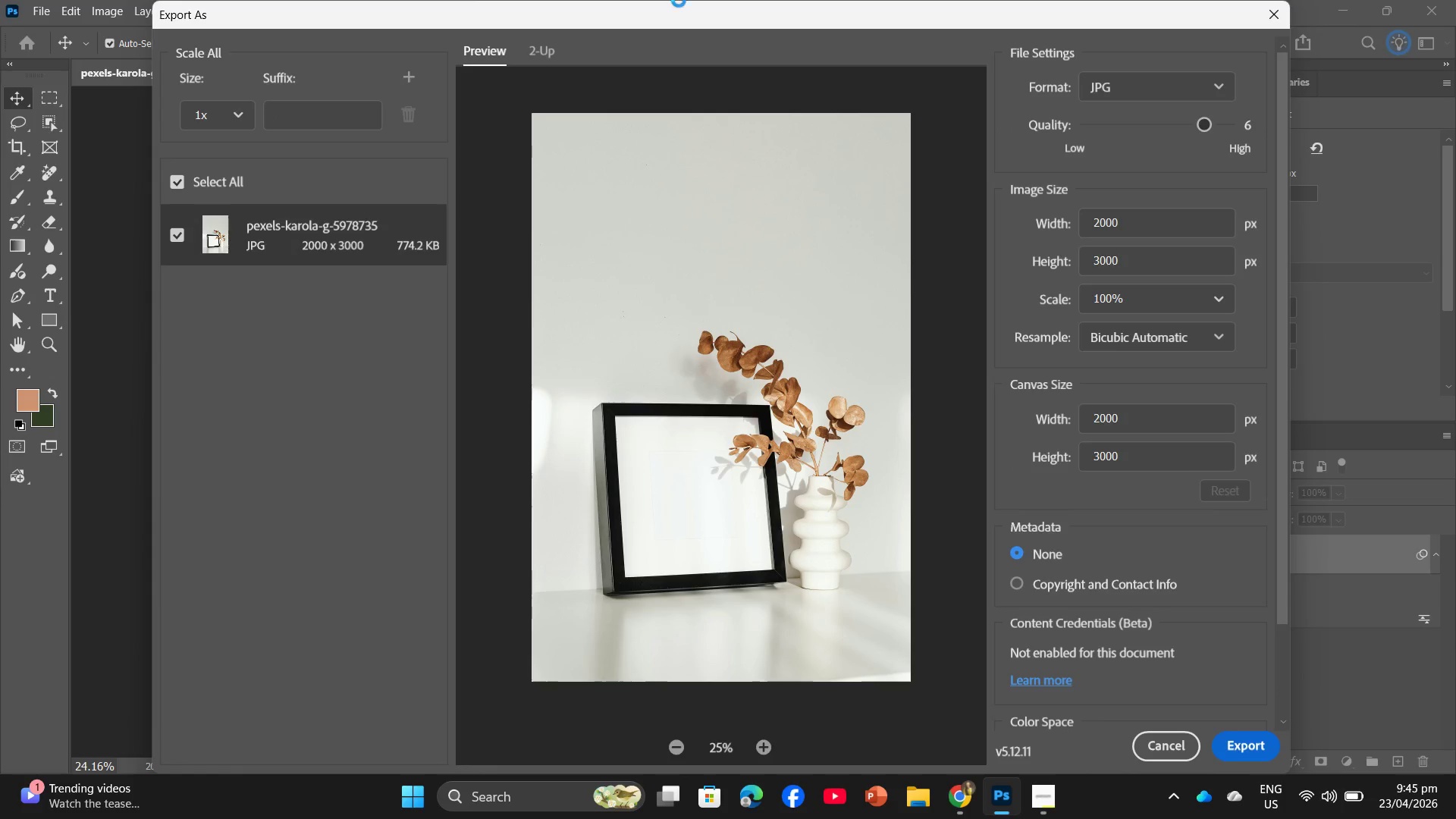 
key(Control+V)
 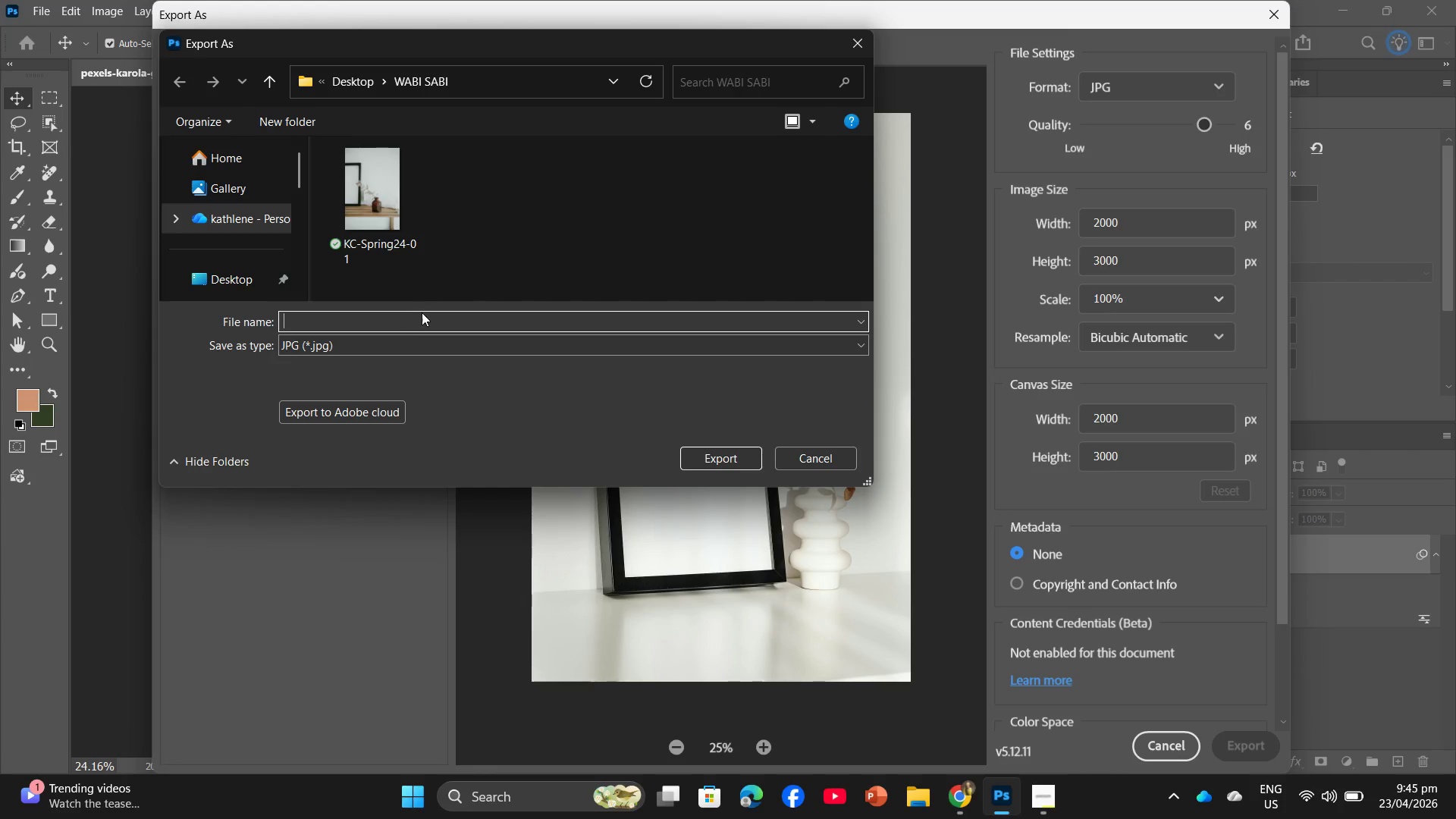 
key(Control+V)
 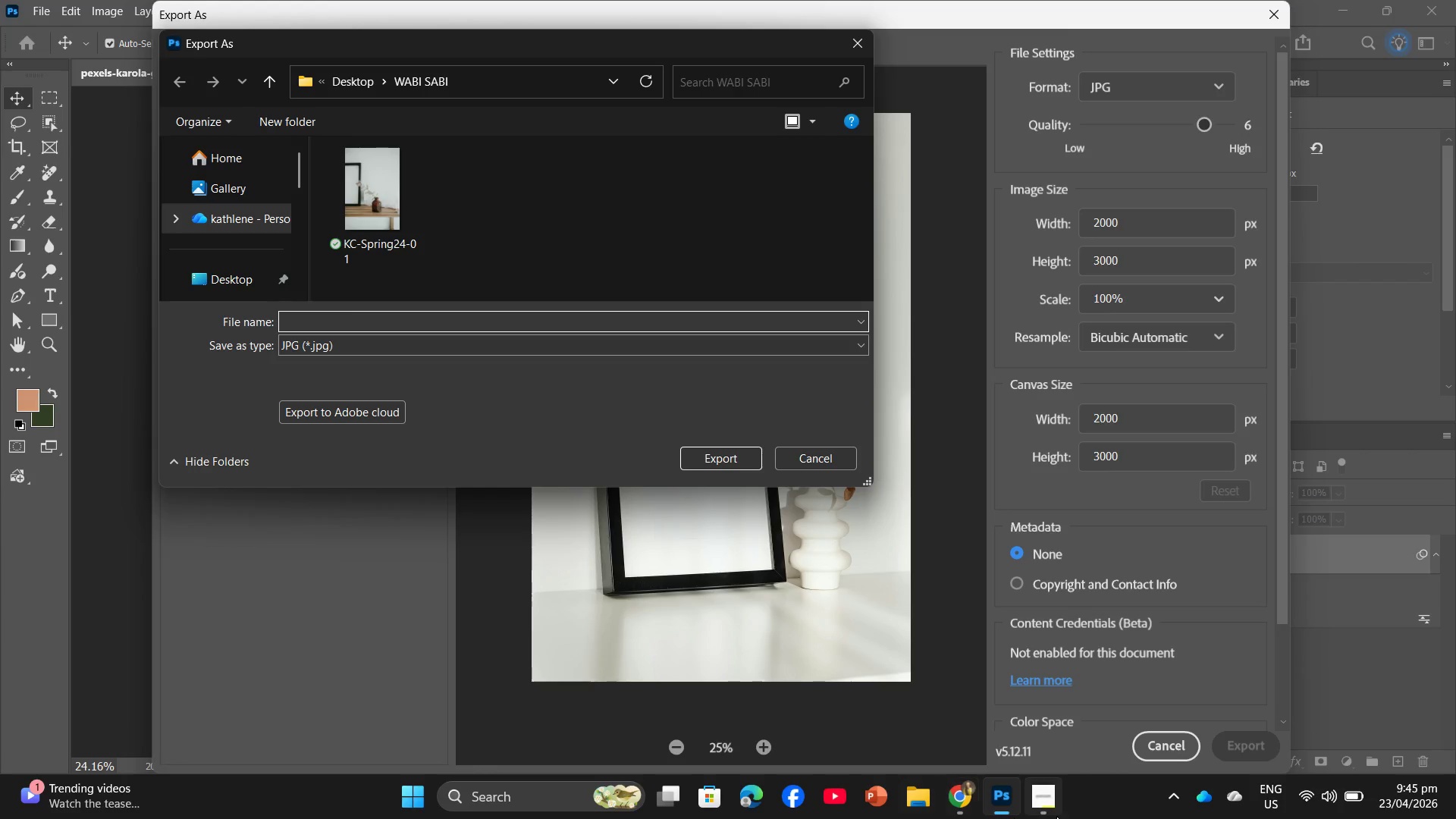 
left_click([1045, 805])